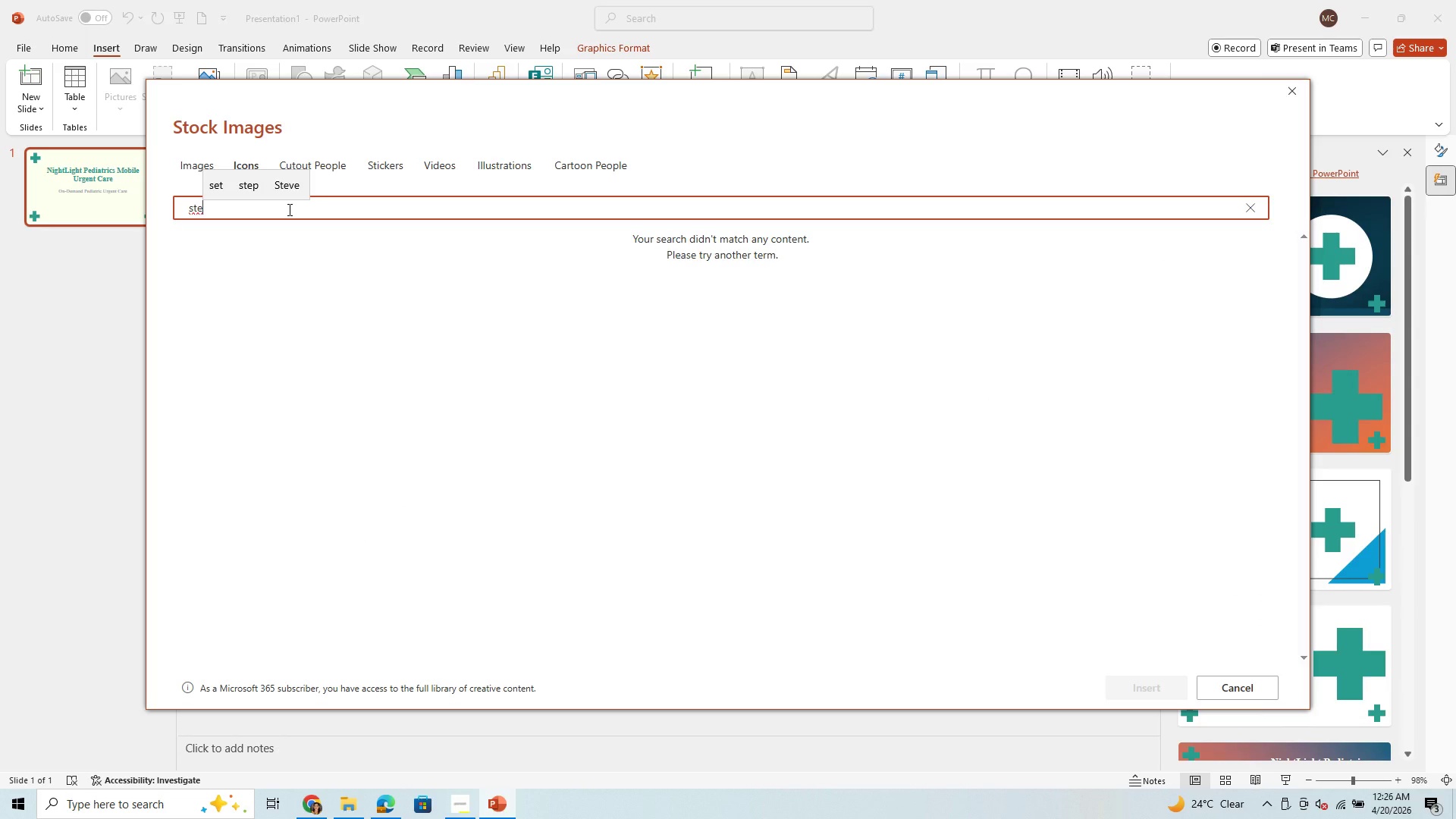 
type(tho)
 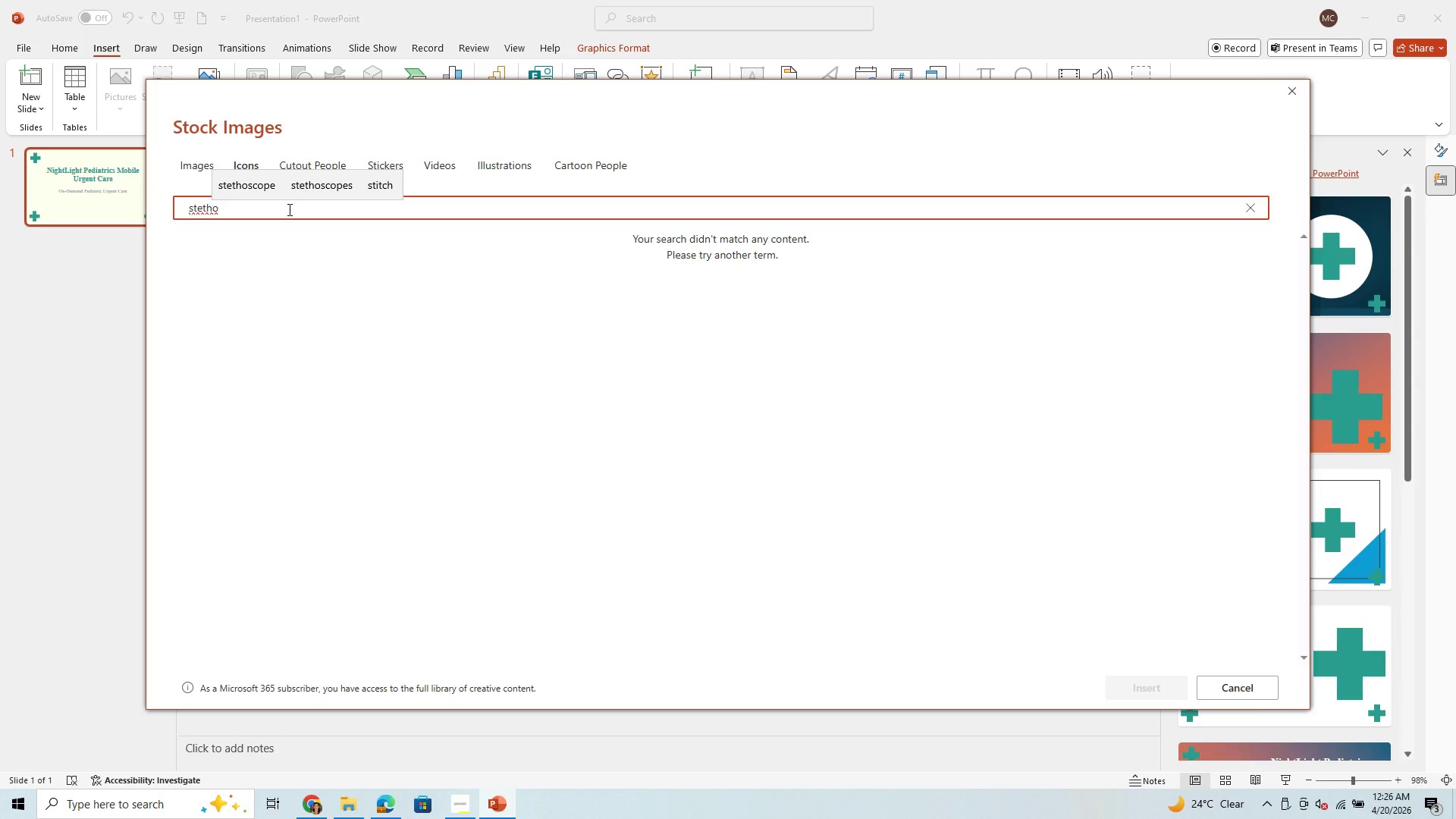 
mouse_move([237, 200])
 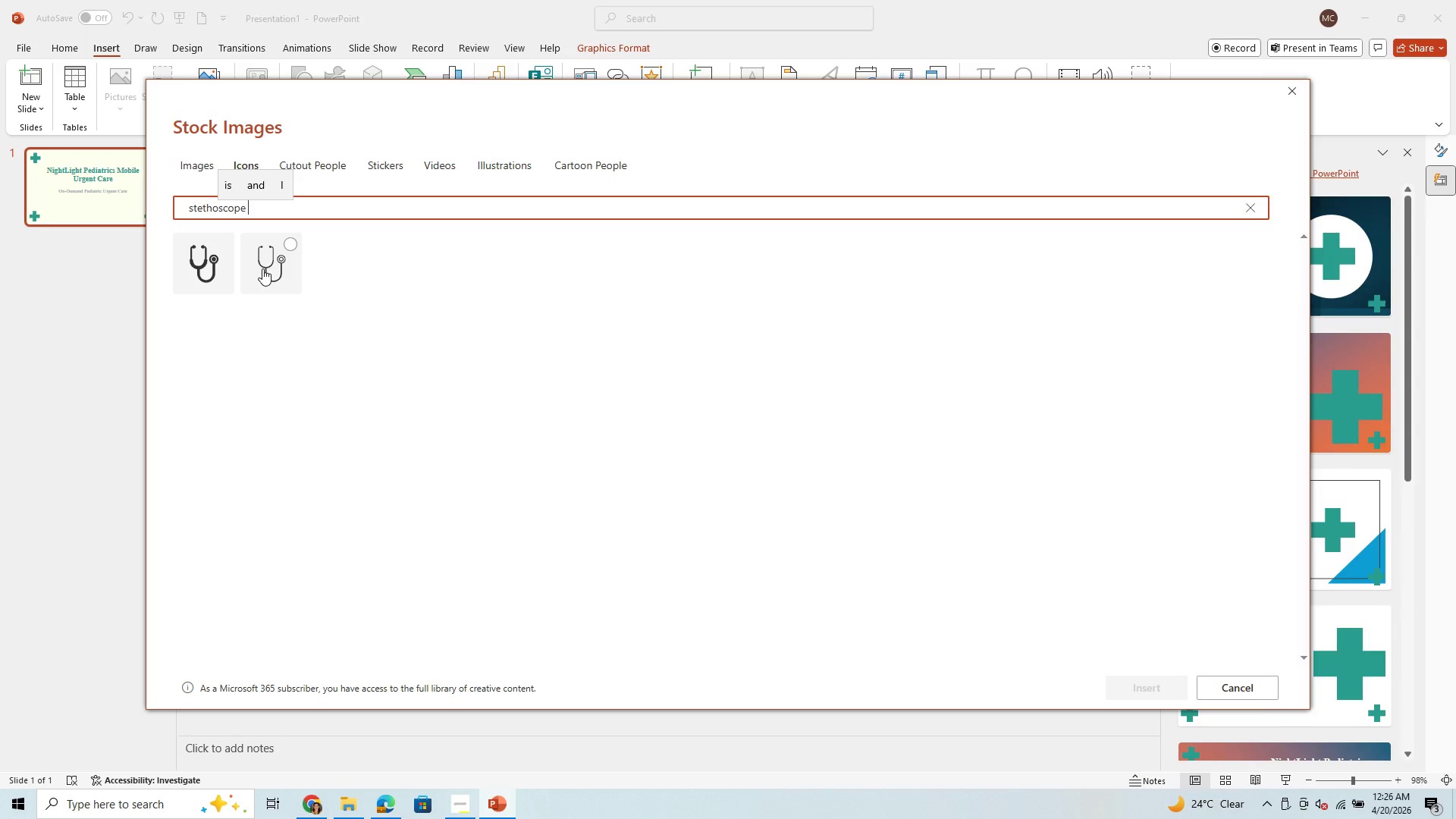 
left_click([194, 267])
 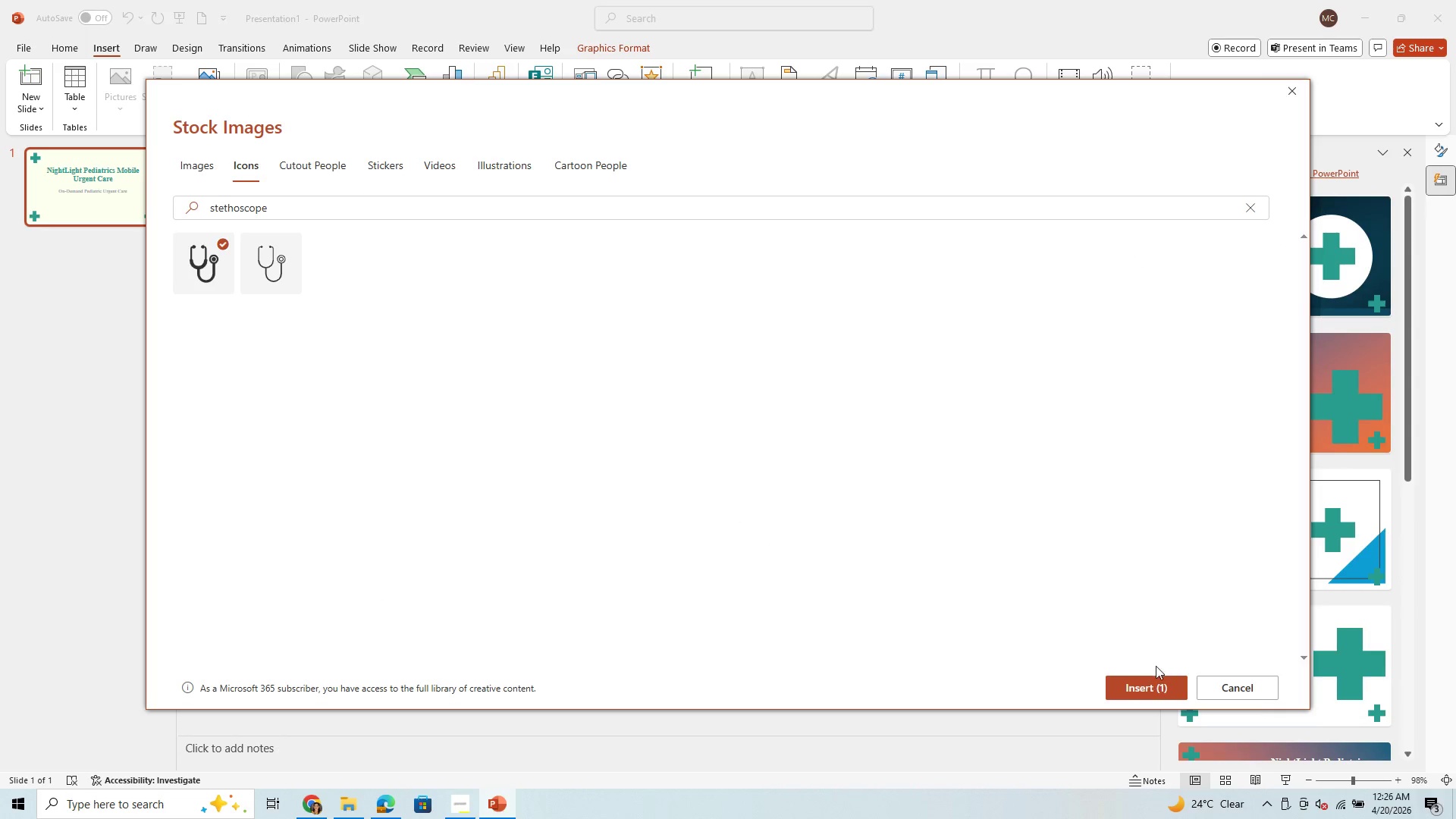 
left_click([1135, 689])
 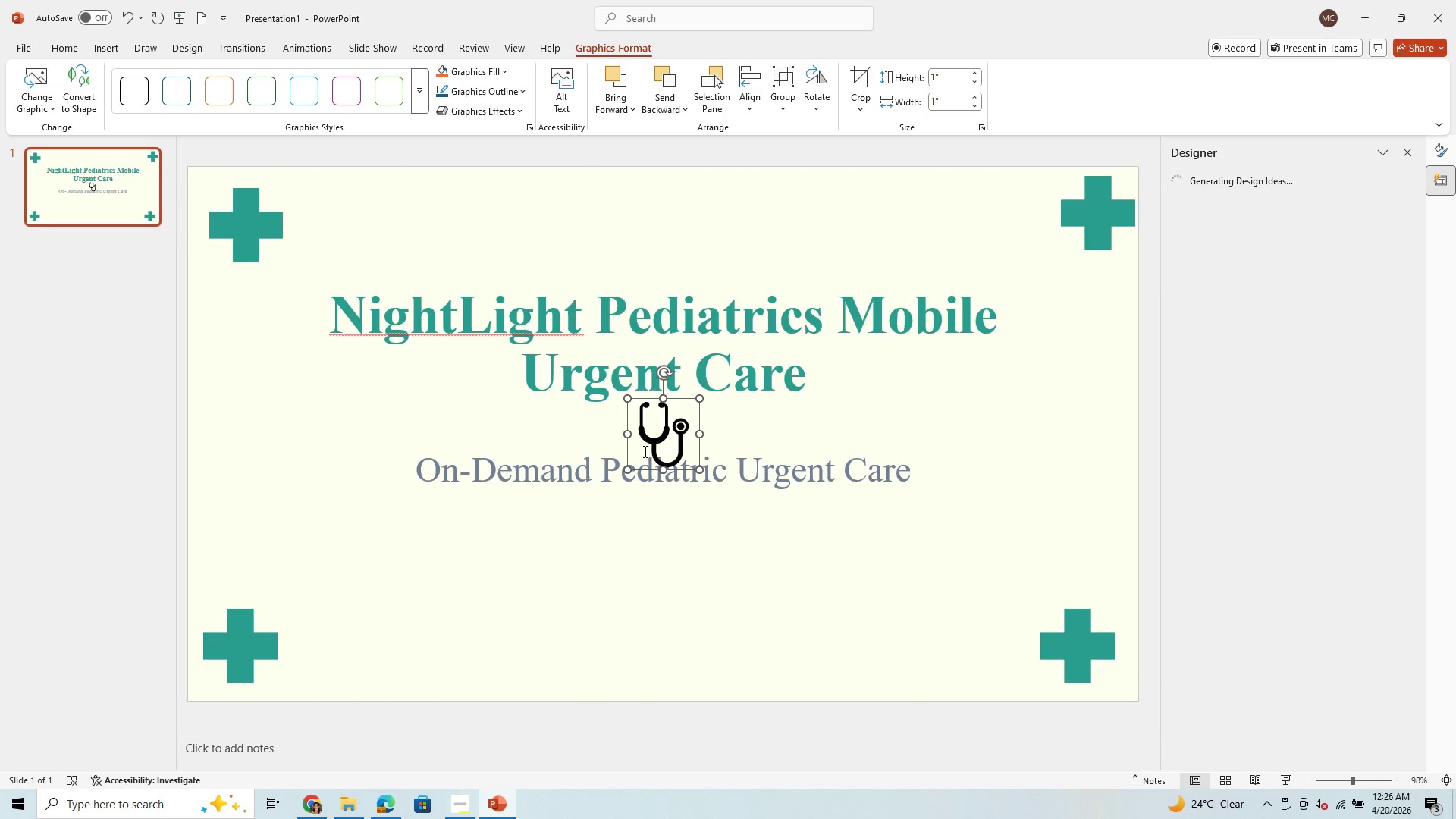 
left_click_drag(start_coordinate=[651, 441], to_coordinate=[666, 337])
 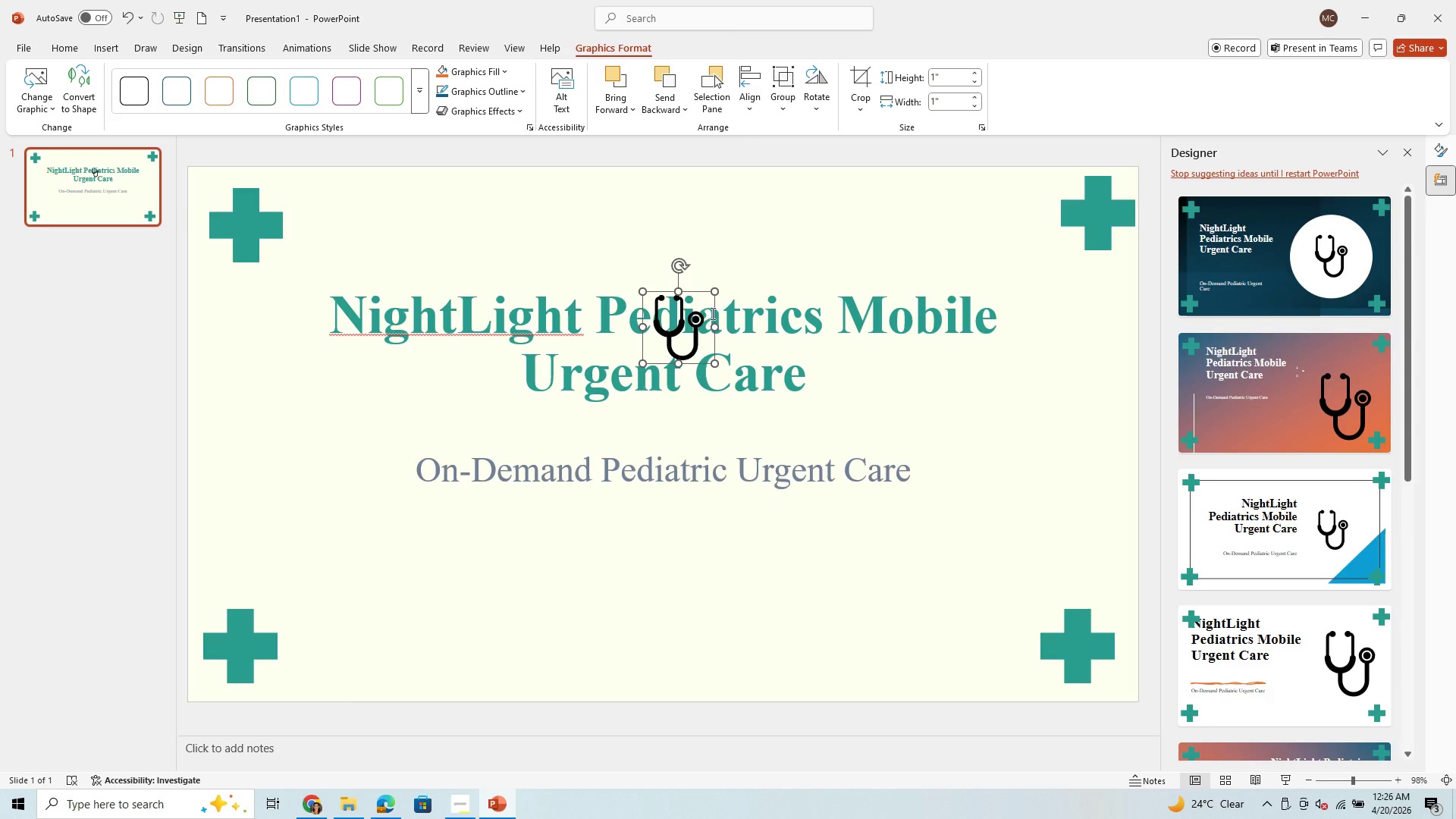 
left_click_drag(start_coordinate=[714, 331], to_coordinate=[883, 353])
 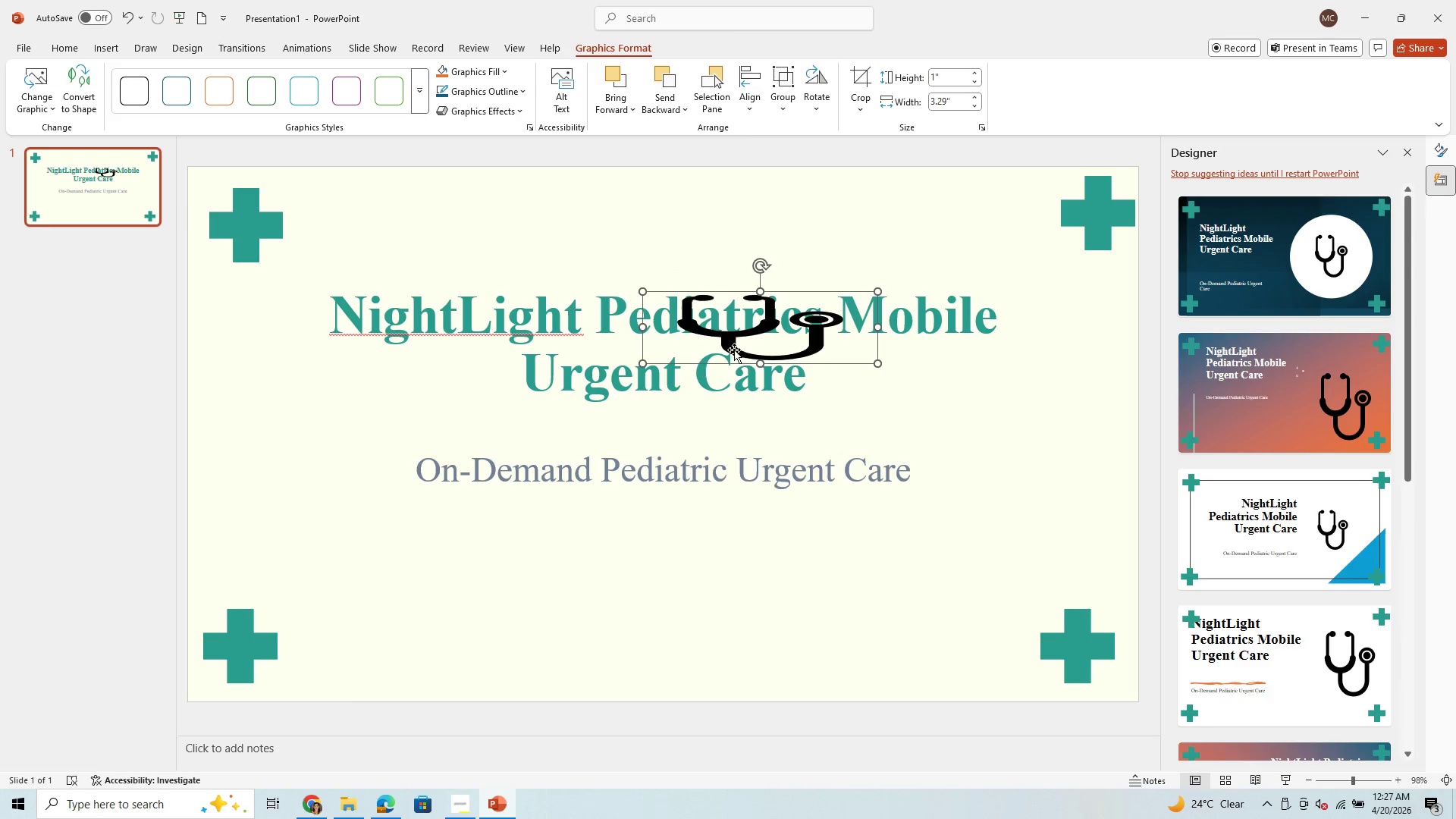 
left_click_drag(start_coordinate=[733, 336], to_coordinate=[463, 422])
 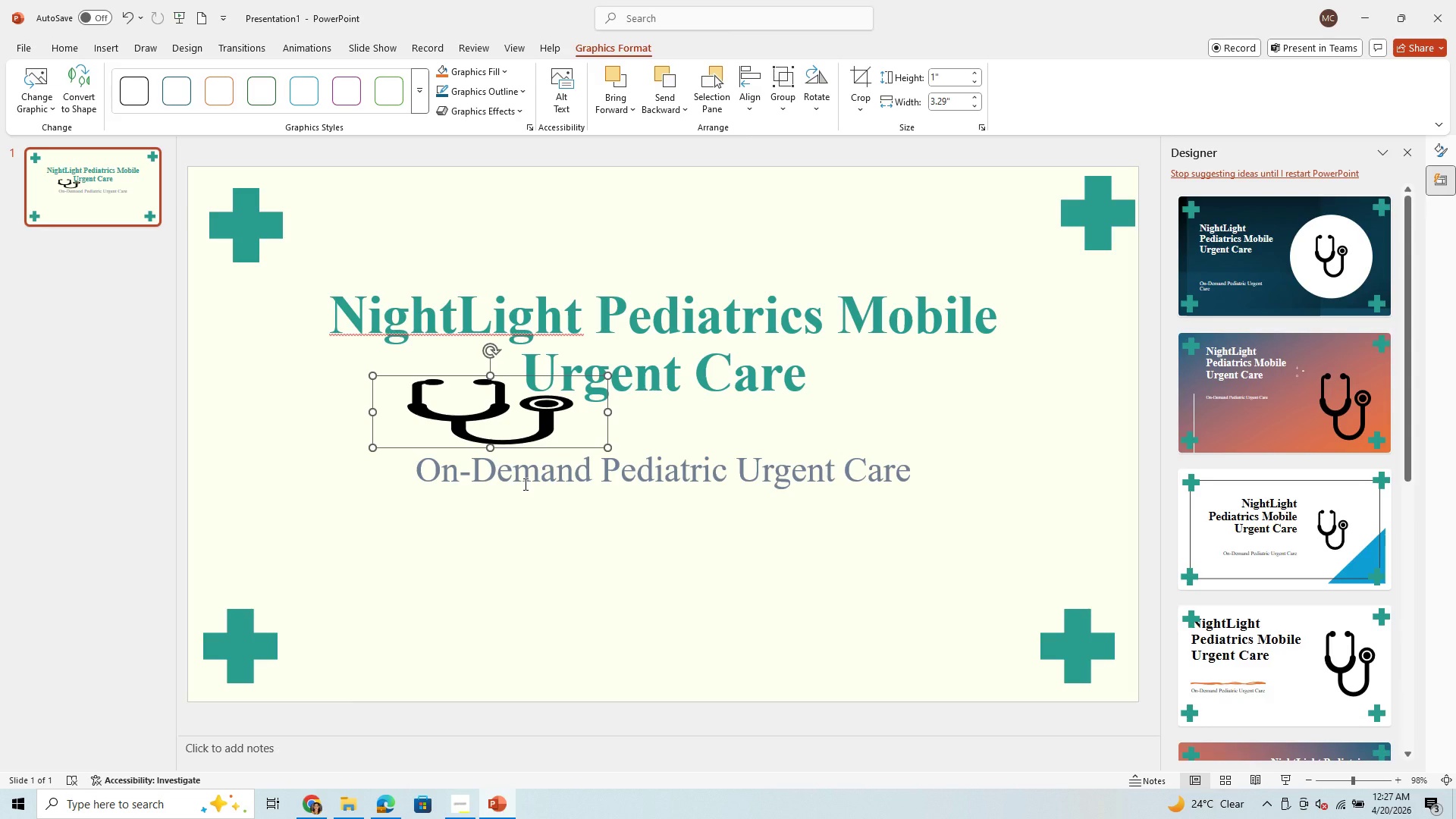 
wait(9.62)
 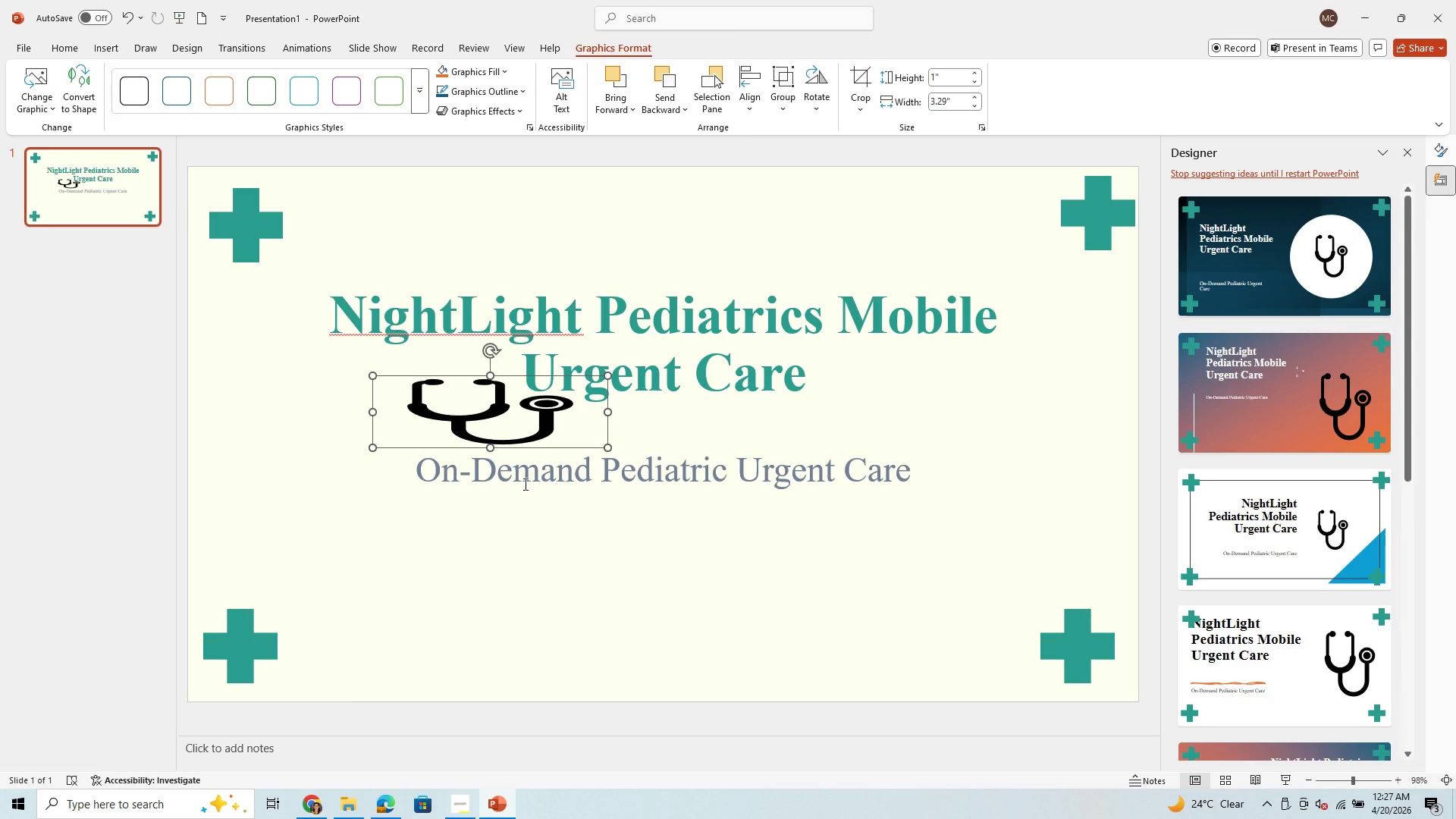 
left_click_drag(start_coordinate=[611, 410], to_coordinate=[515, 421])
 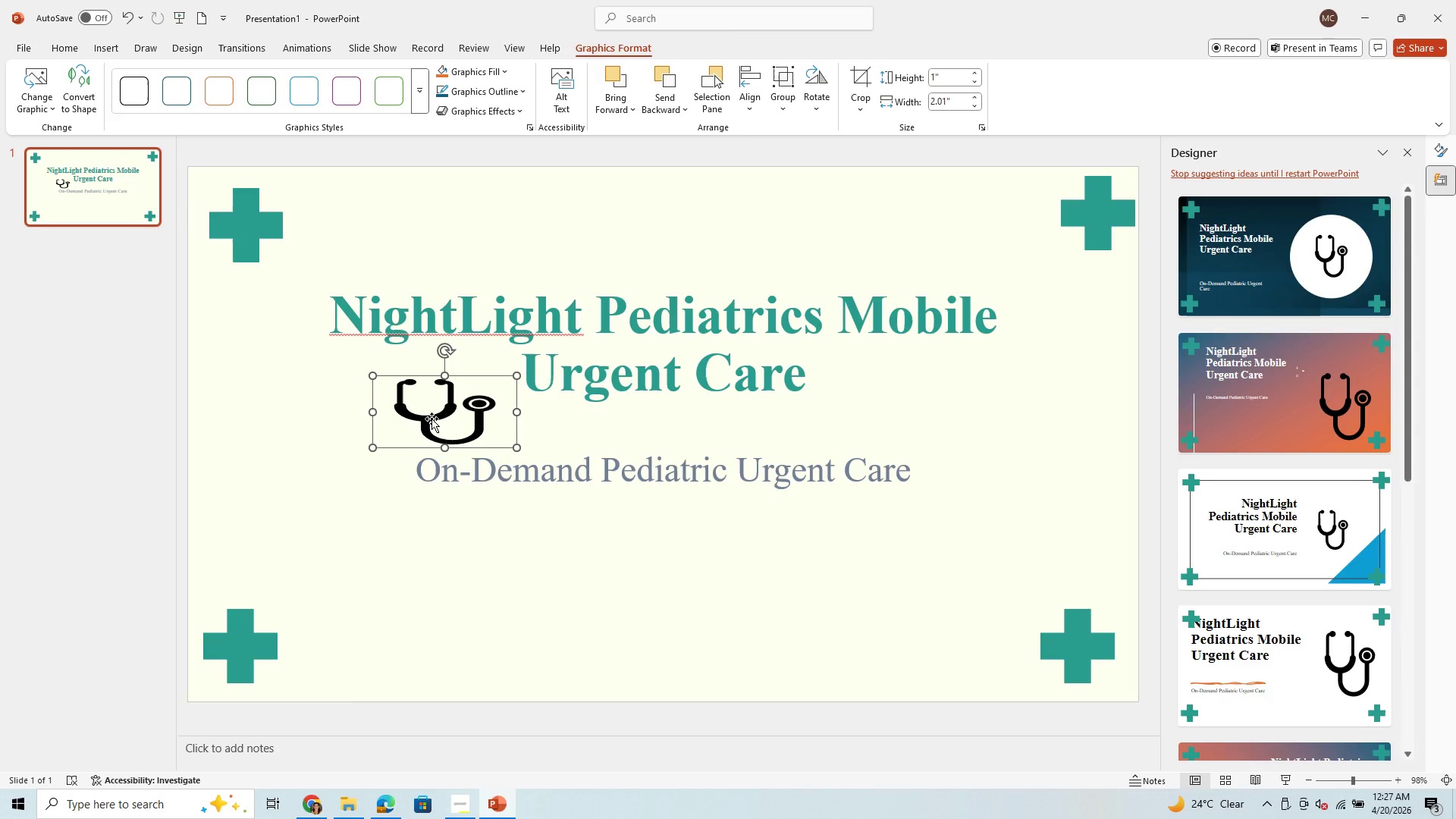 
left_click_drag(start_coordinate=[431, 419], to_coordinate=[890, 555])
 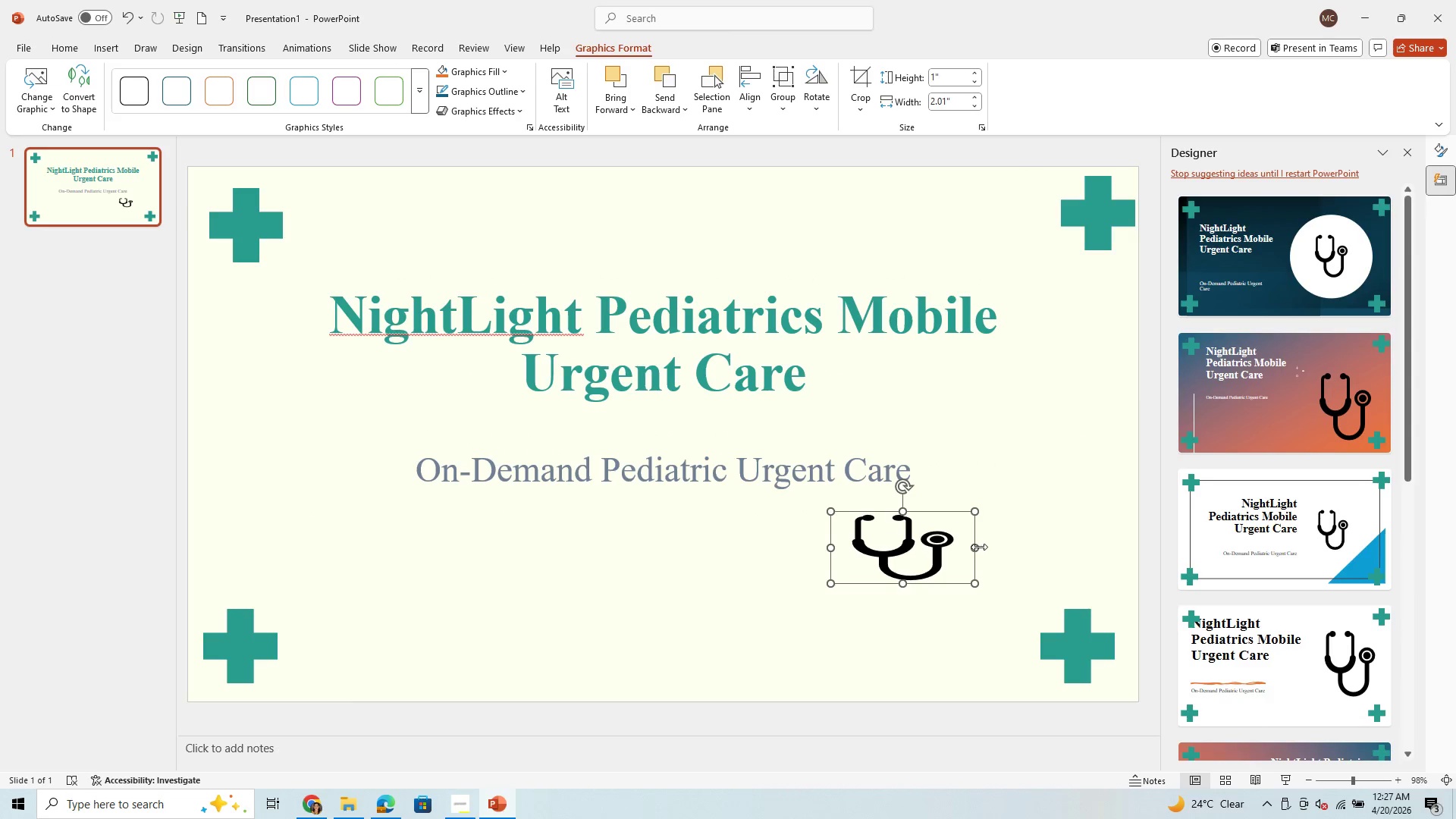 
left_click_drag(start_coordinate=[979, 547], to_coordinate=[901, 556])
 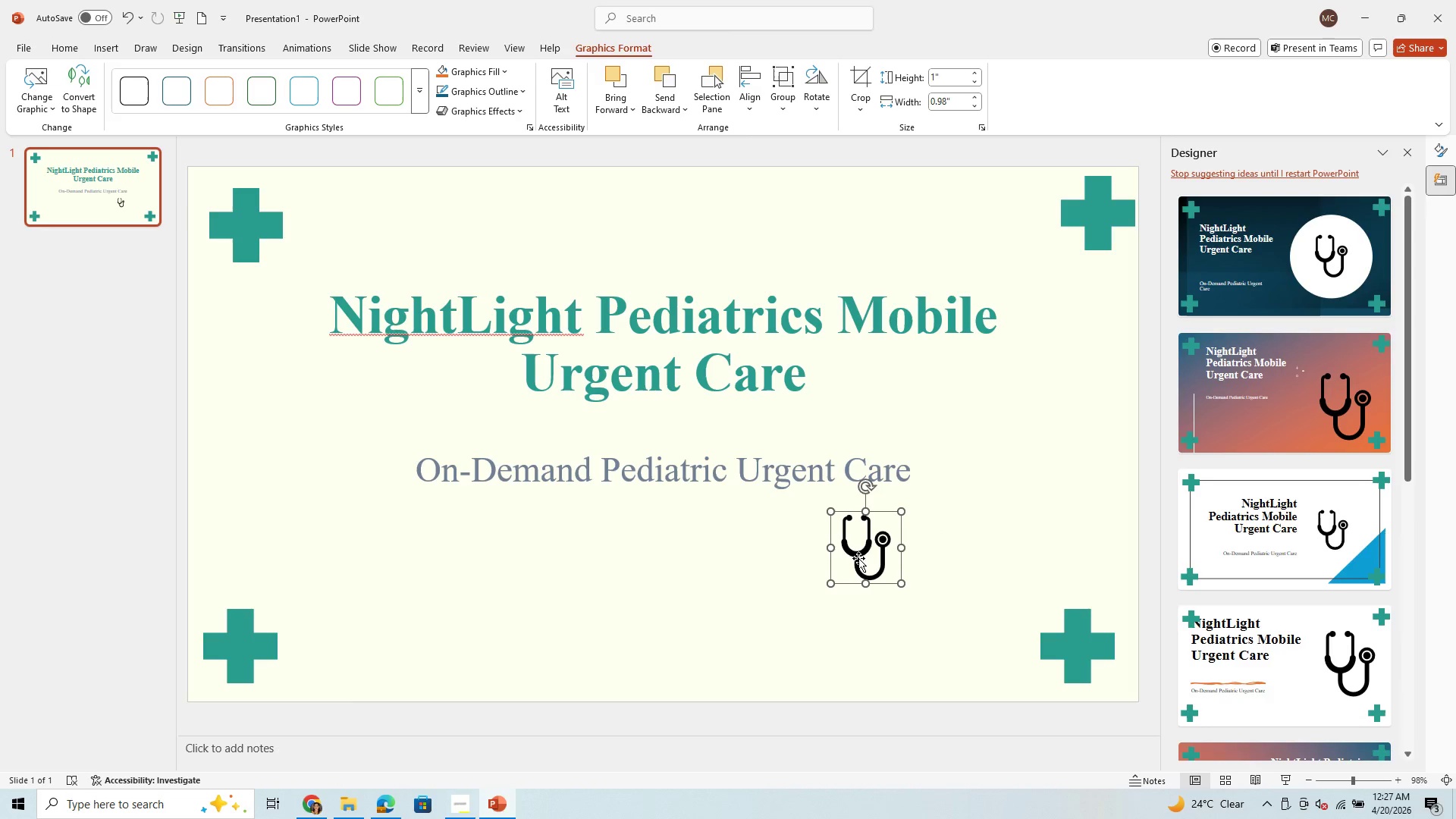 
left_click_drag(start_coordinate=[847, 581], to_coordinate=[339, 431])
 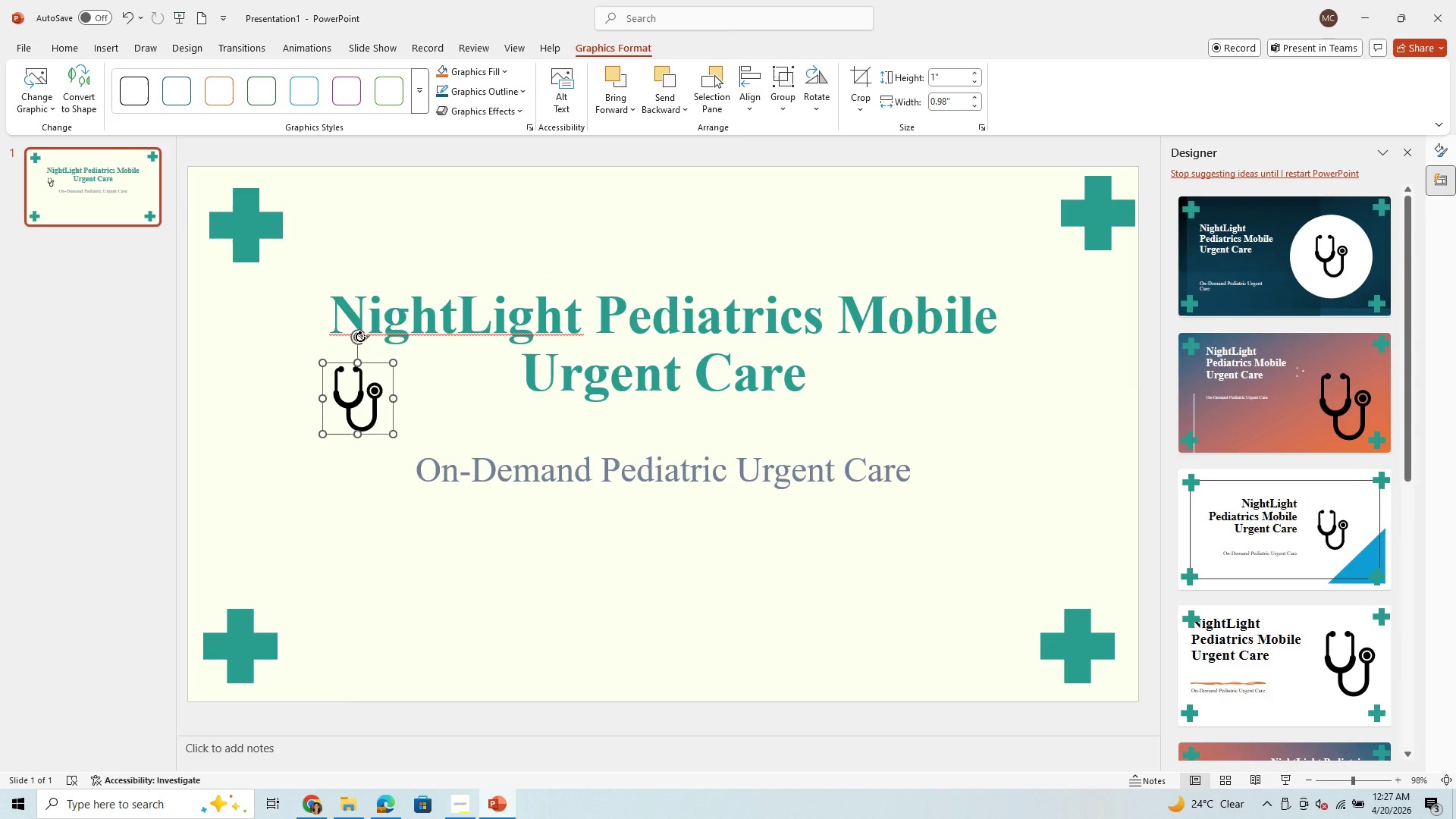 
left_click_drag(start_coordinate=[360, 337], to_coordinate=[353, 460])
 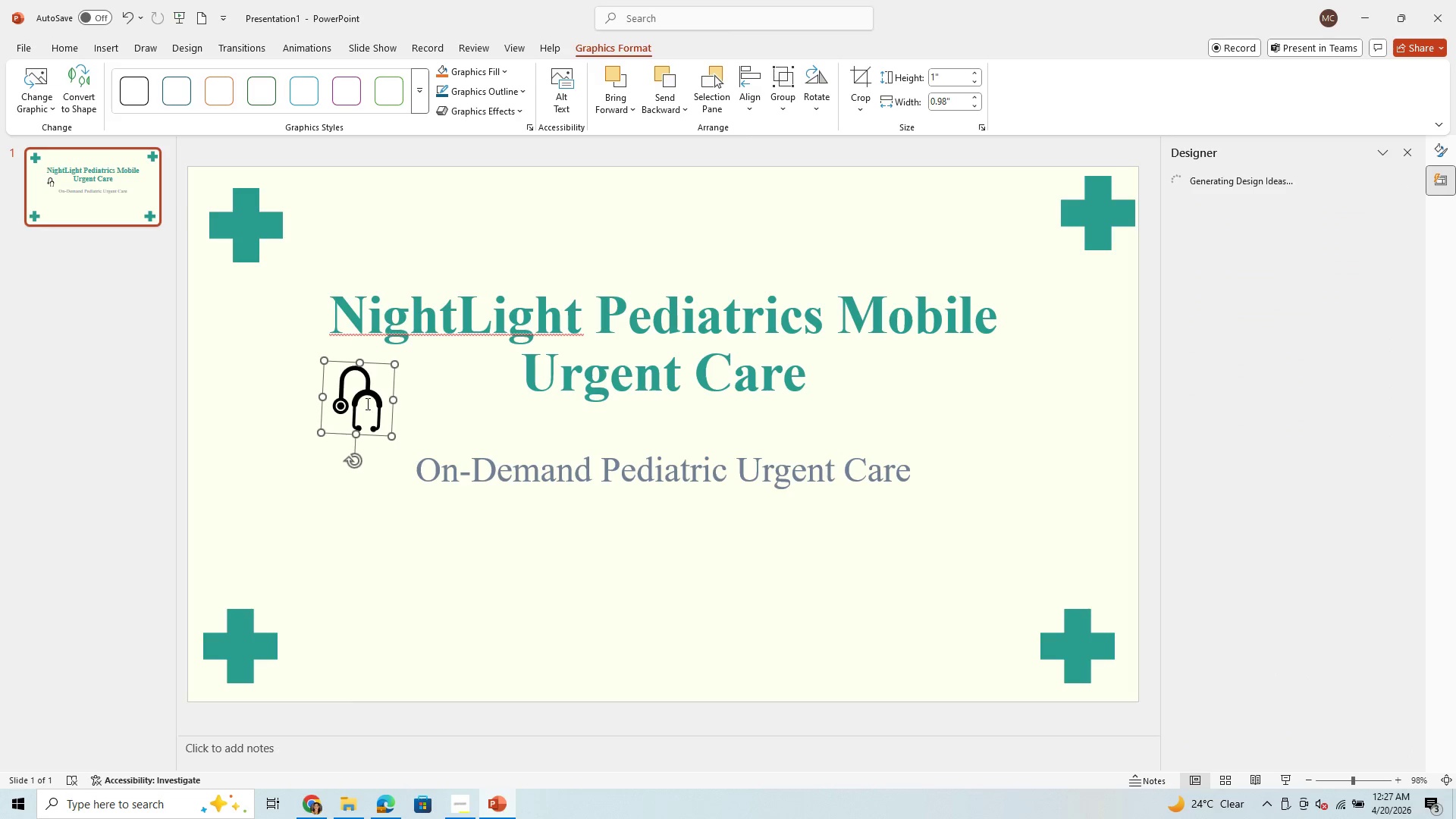 
left_click_drag(start_coordinate=[366, 395], to_coordinate=[385, 282])
 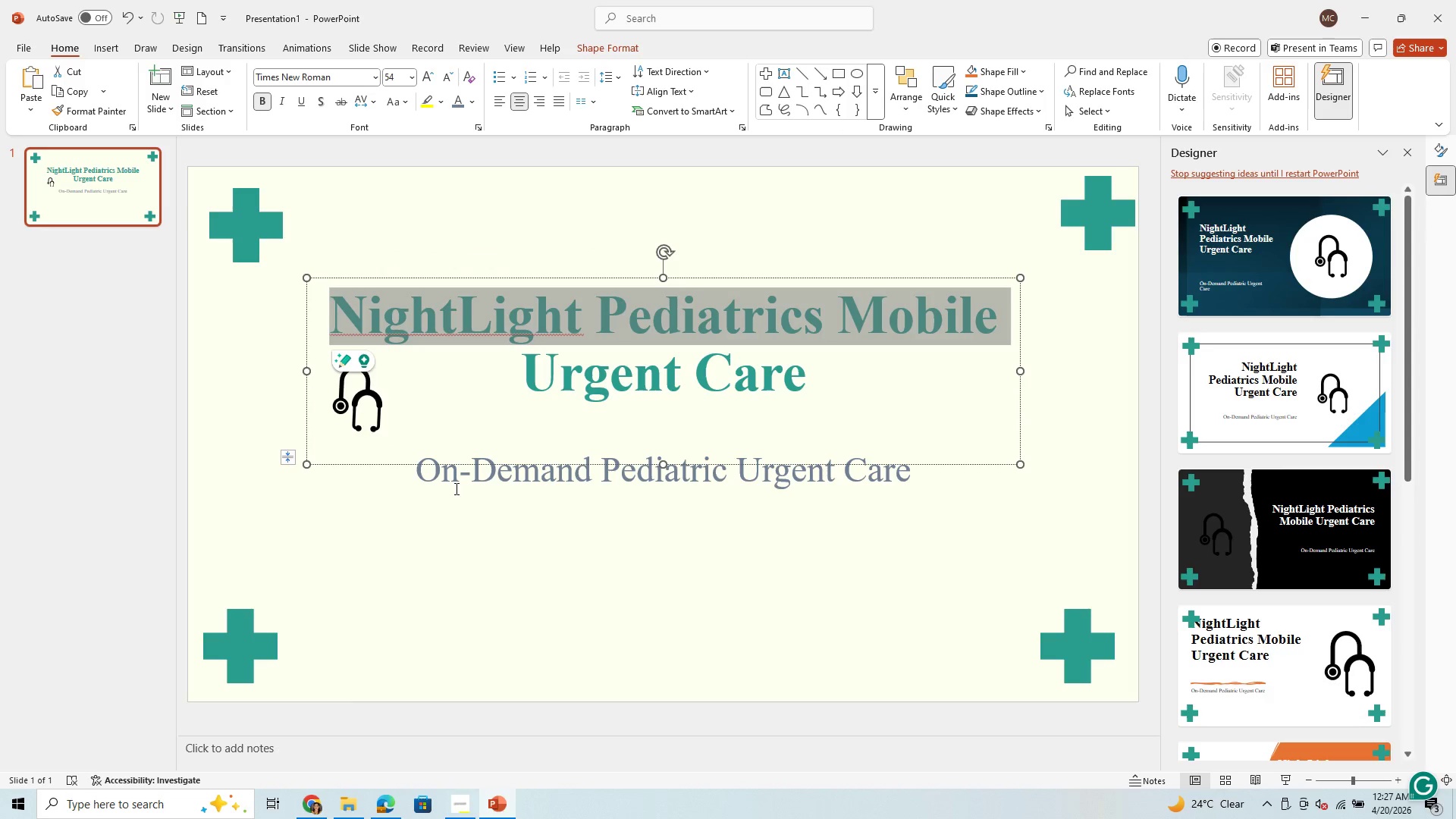 
wait(7.22)
 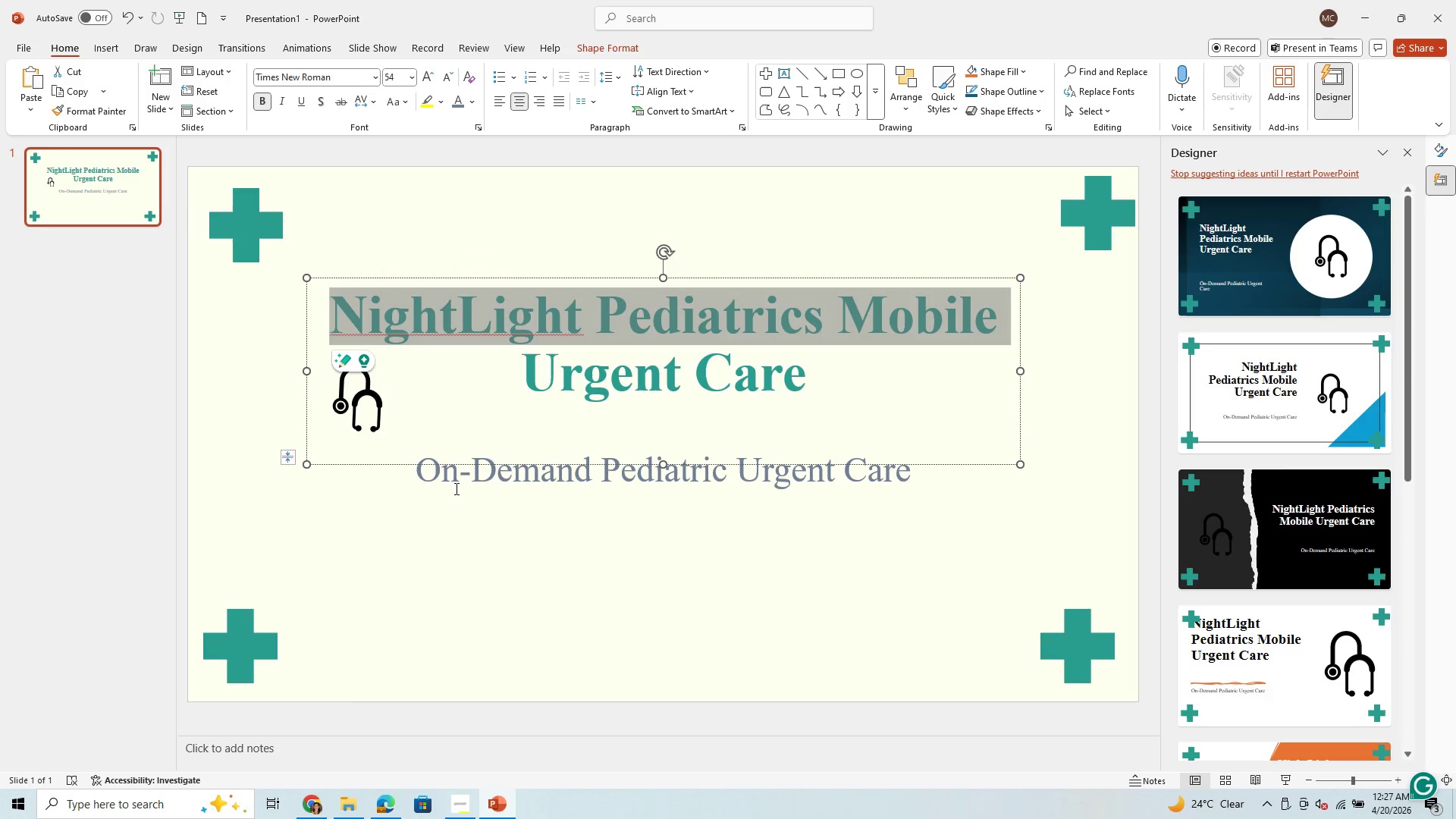 
left_click_drag(start_coordinate=[356, 401], to_coordinate=[988, 283])
 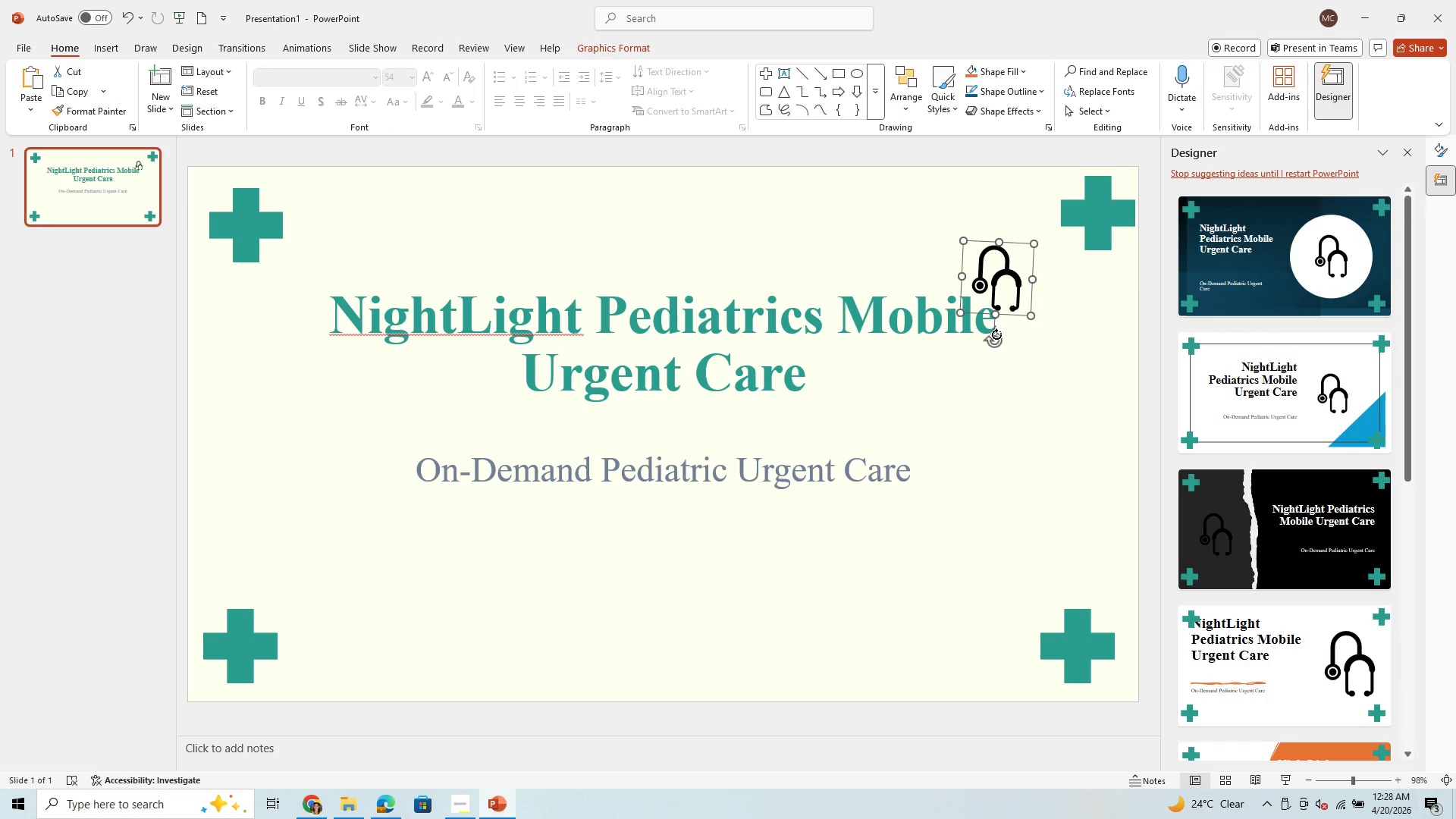 
wait(5.39)
 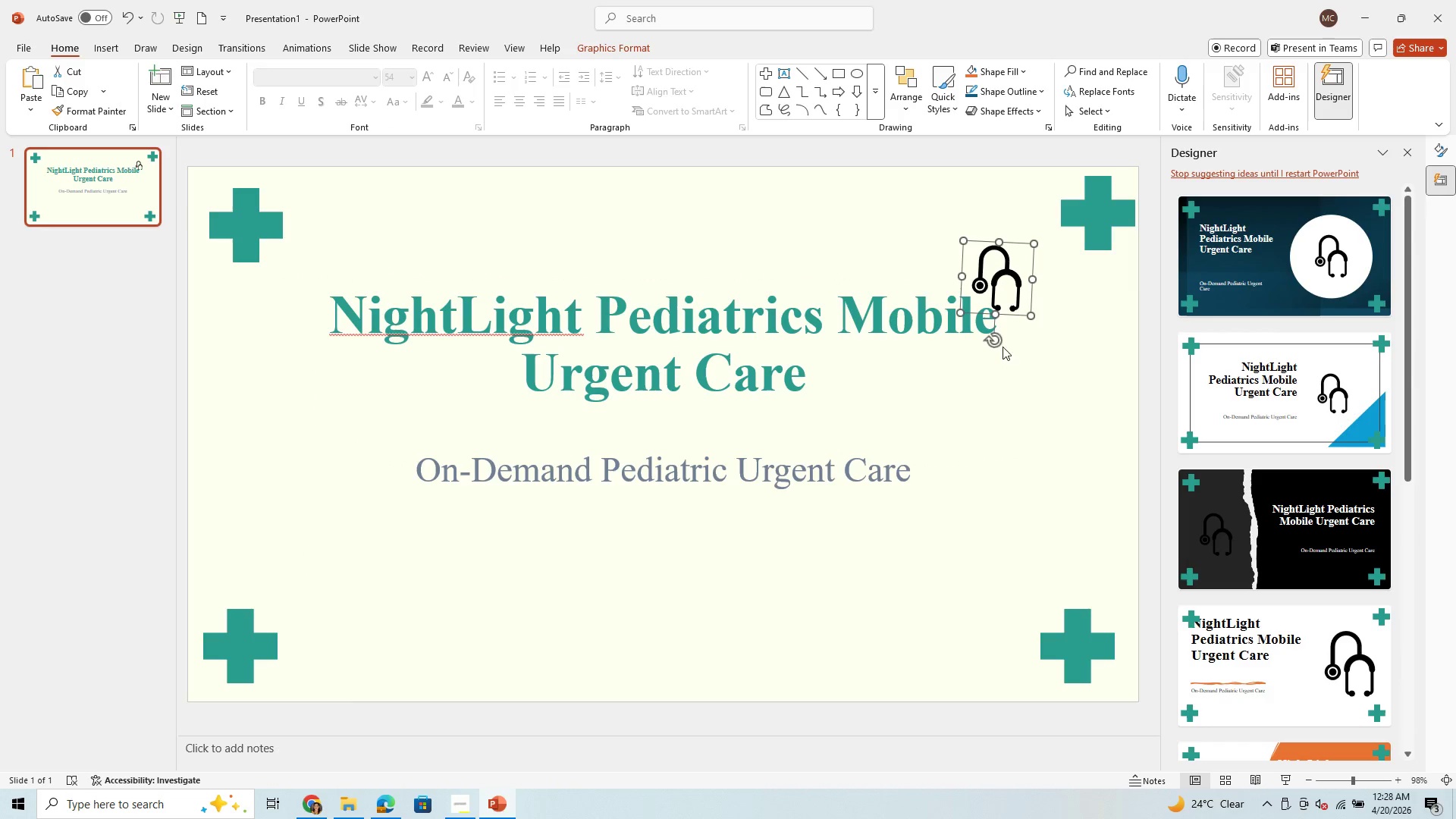 
left_click_drag(start_coordinate=[1021, 266], to_coordinate=[1025, 282])
 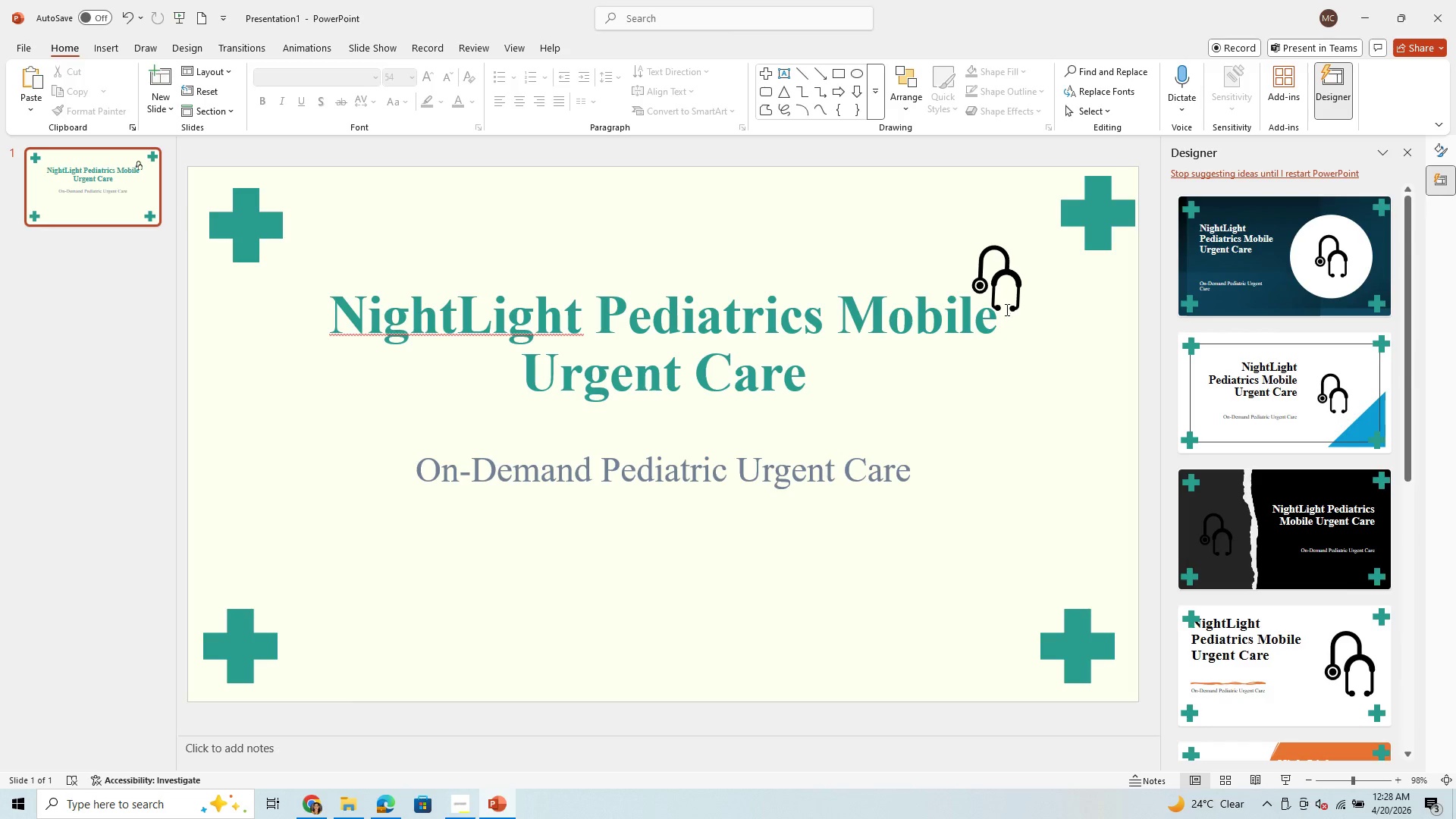 
left_click([1006, 309])
 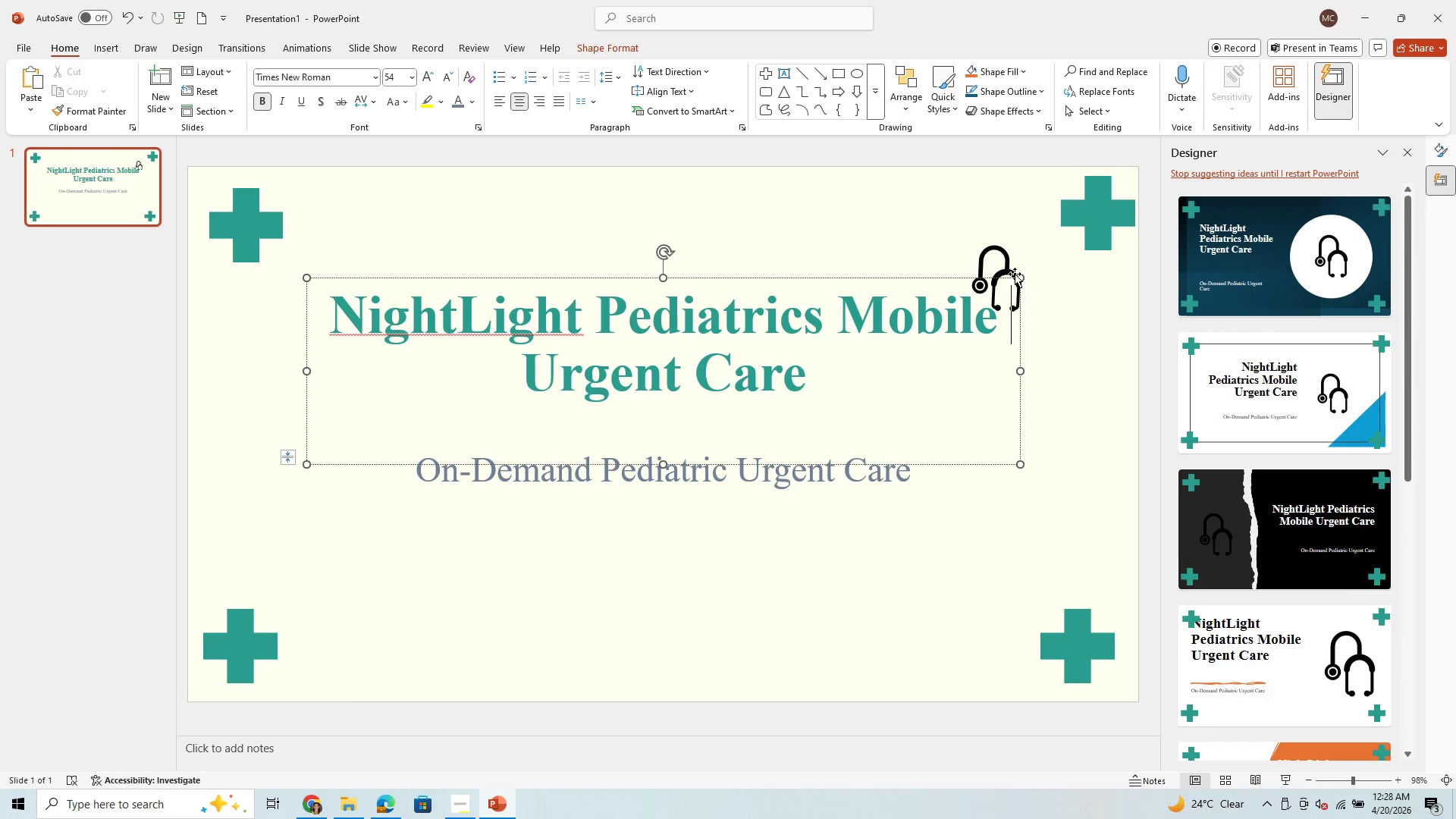 
left_click([1010, 268])
 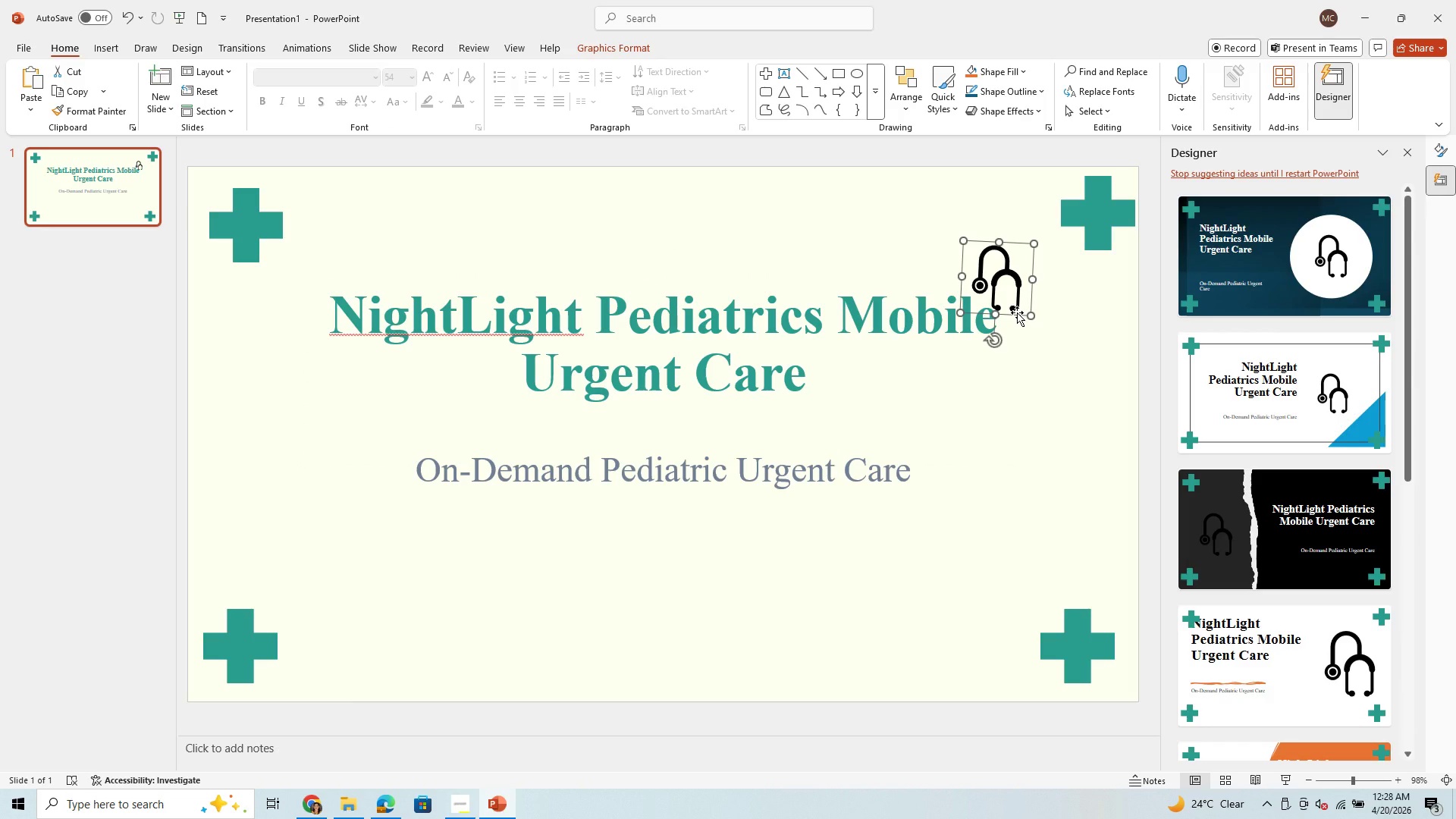 
left_click_drag(start_coordinate=[1017, 312], to_coordinate=[808, 373])
 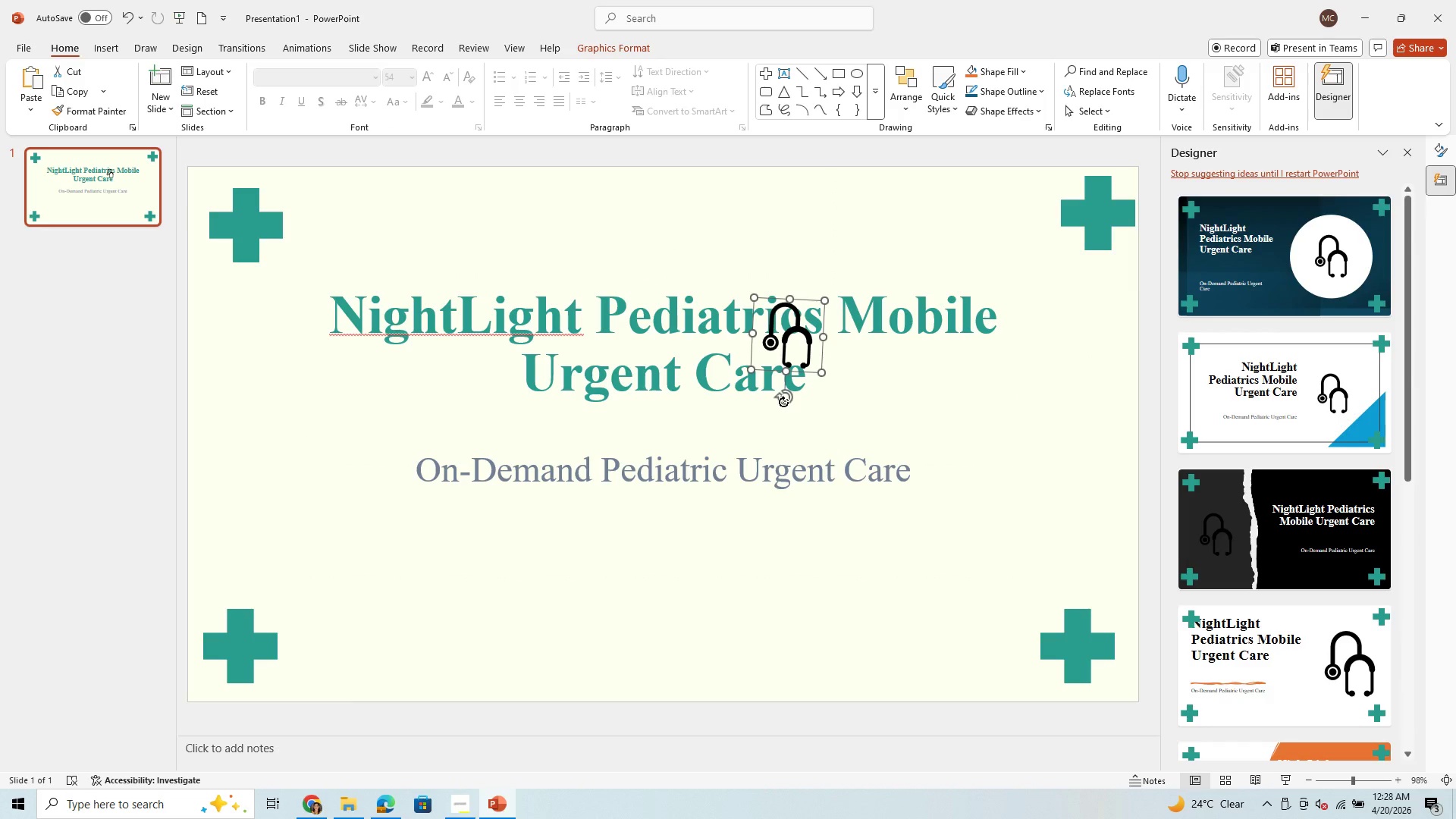 
left_click_drag(start_coordinate=[783, 397], to_coordinate=[720, 376])
 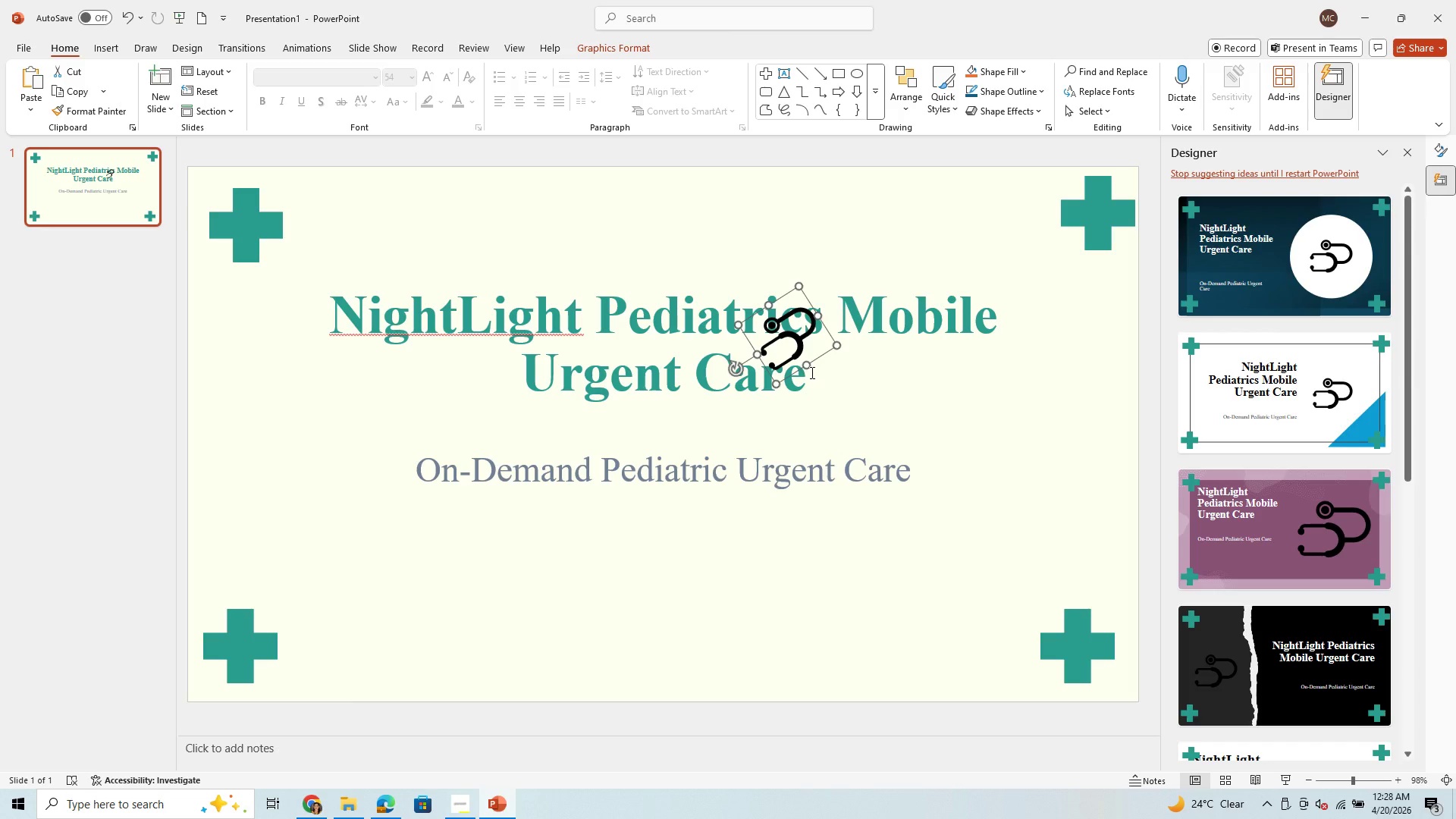 
left_click_drag(start_coordinate=[822, 356], to_coordinate=[855, 369])
 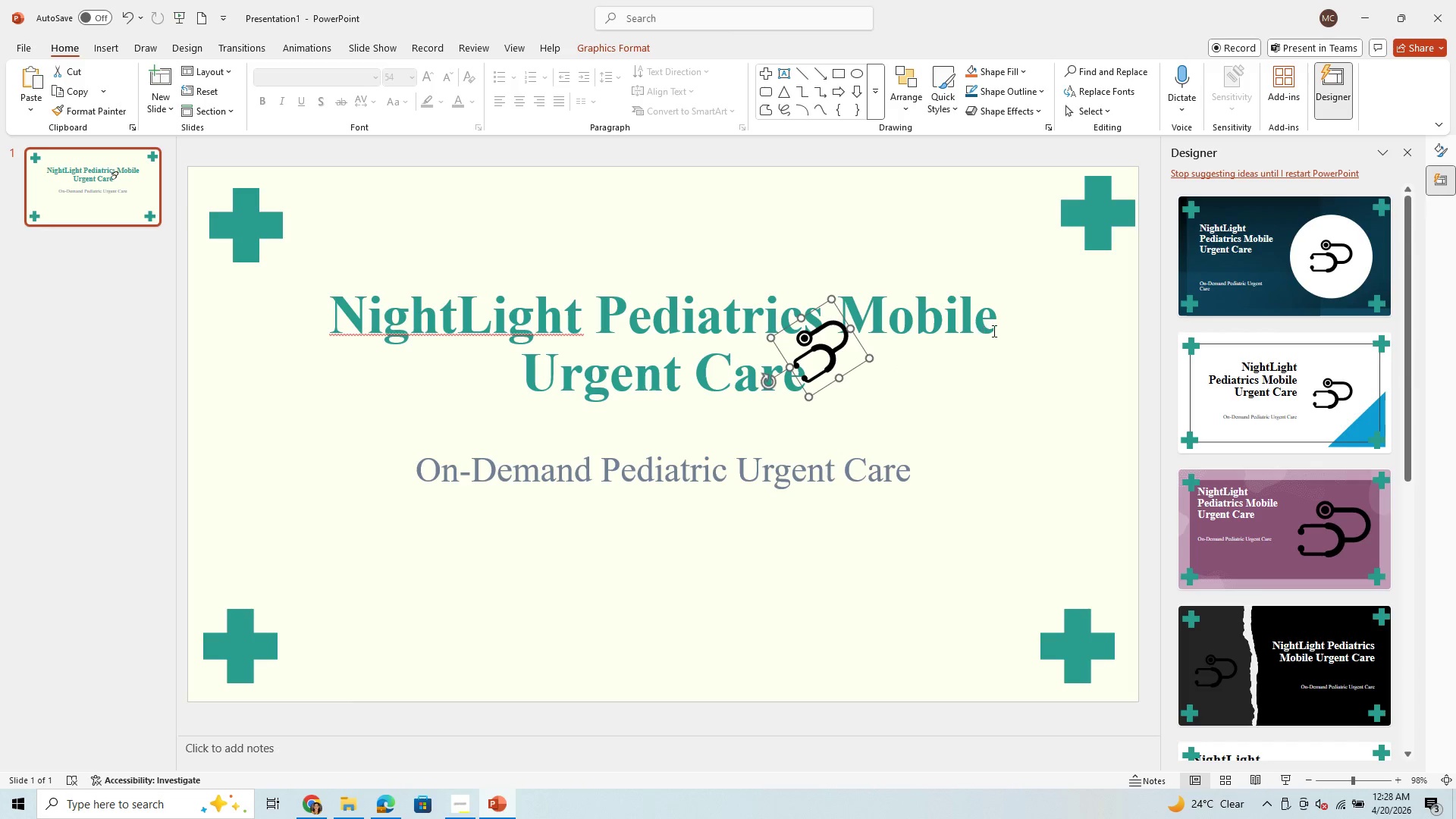 
left_click([1012, 326])
 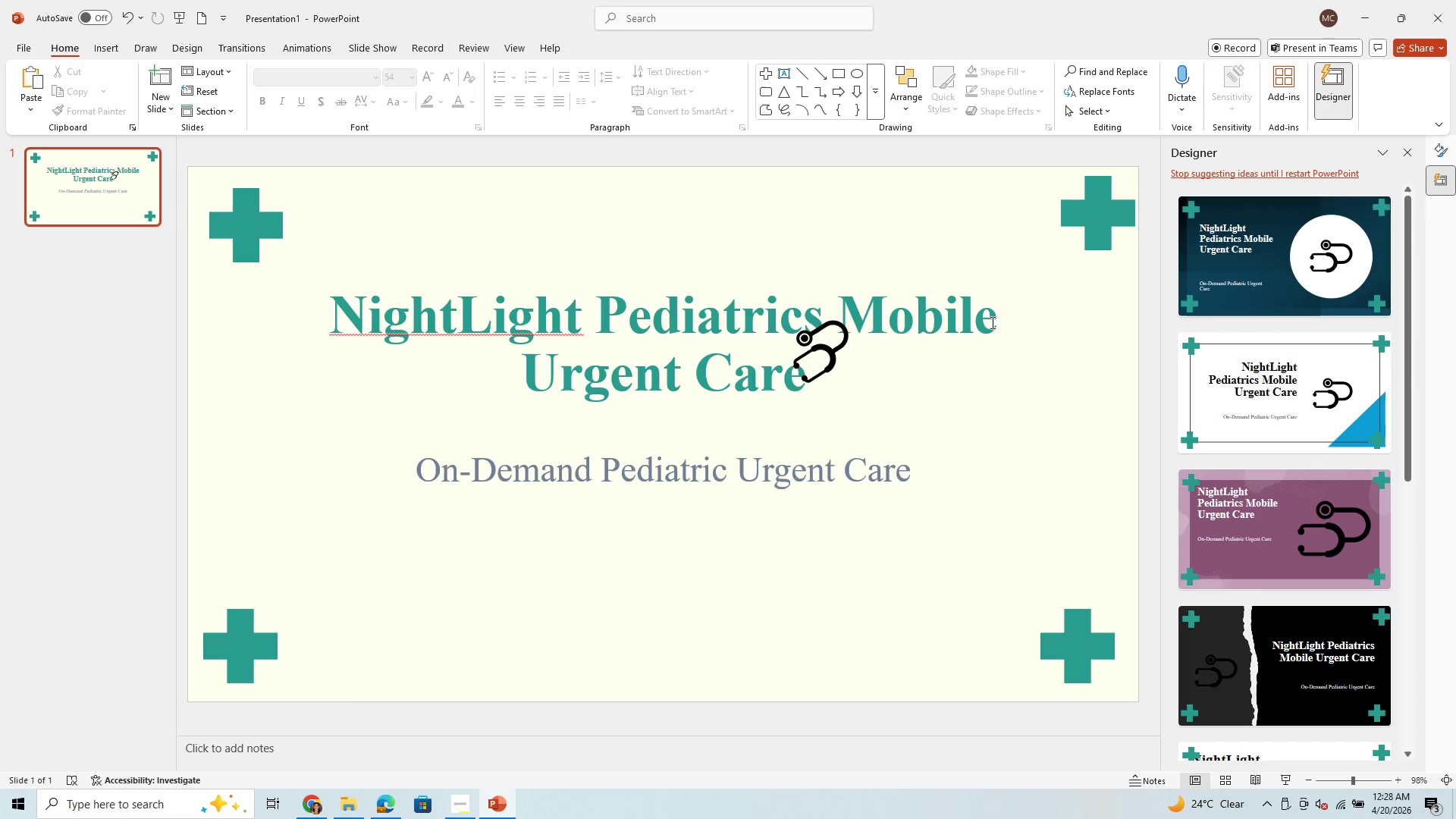 
left_click([991, 322])
 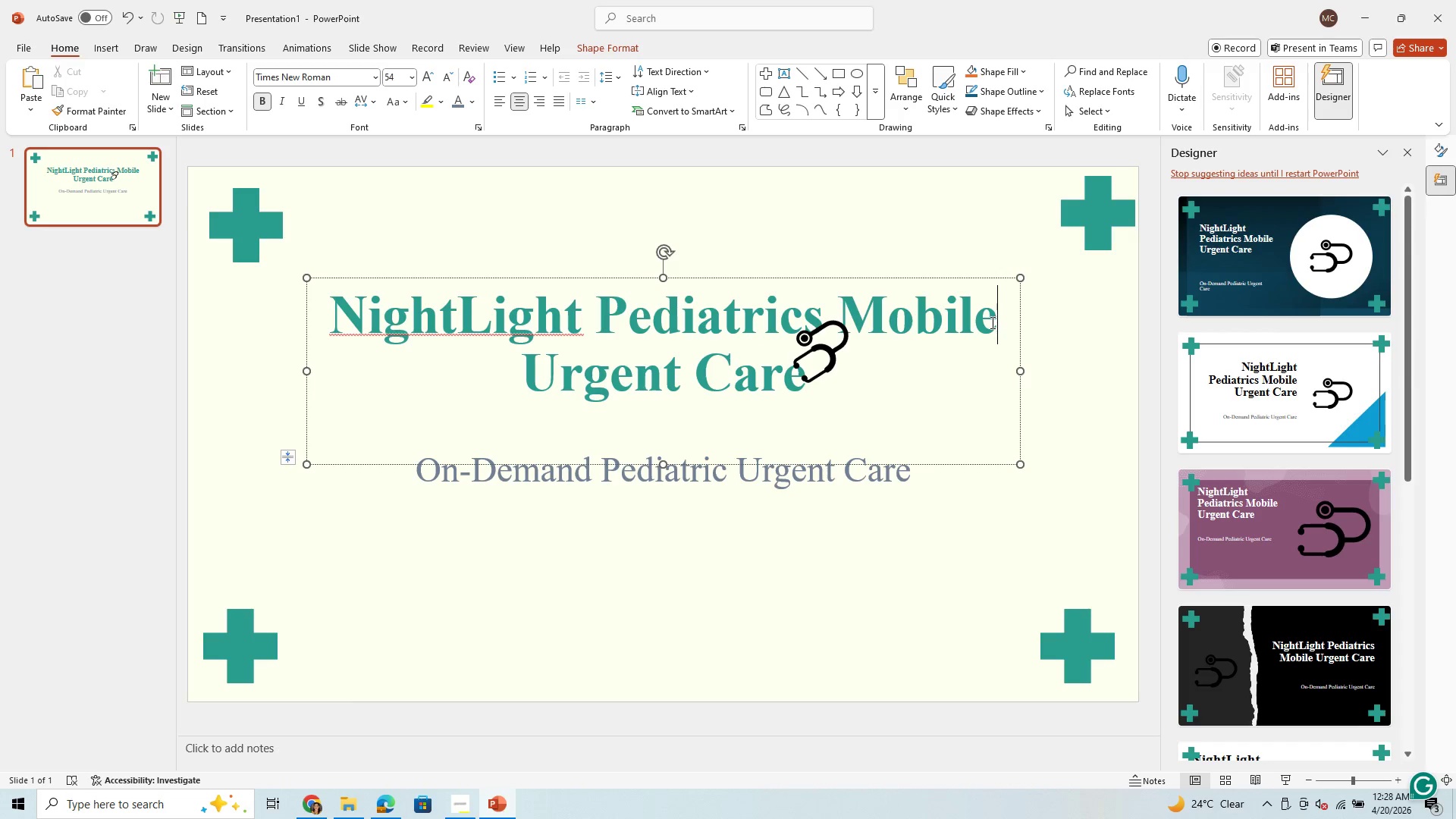 
key(Enter)
 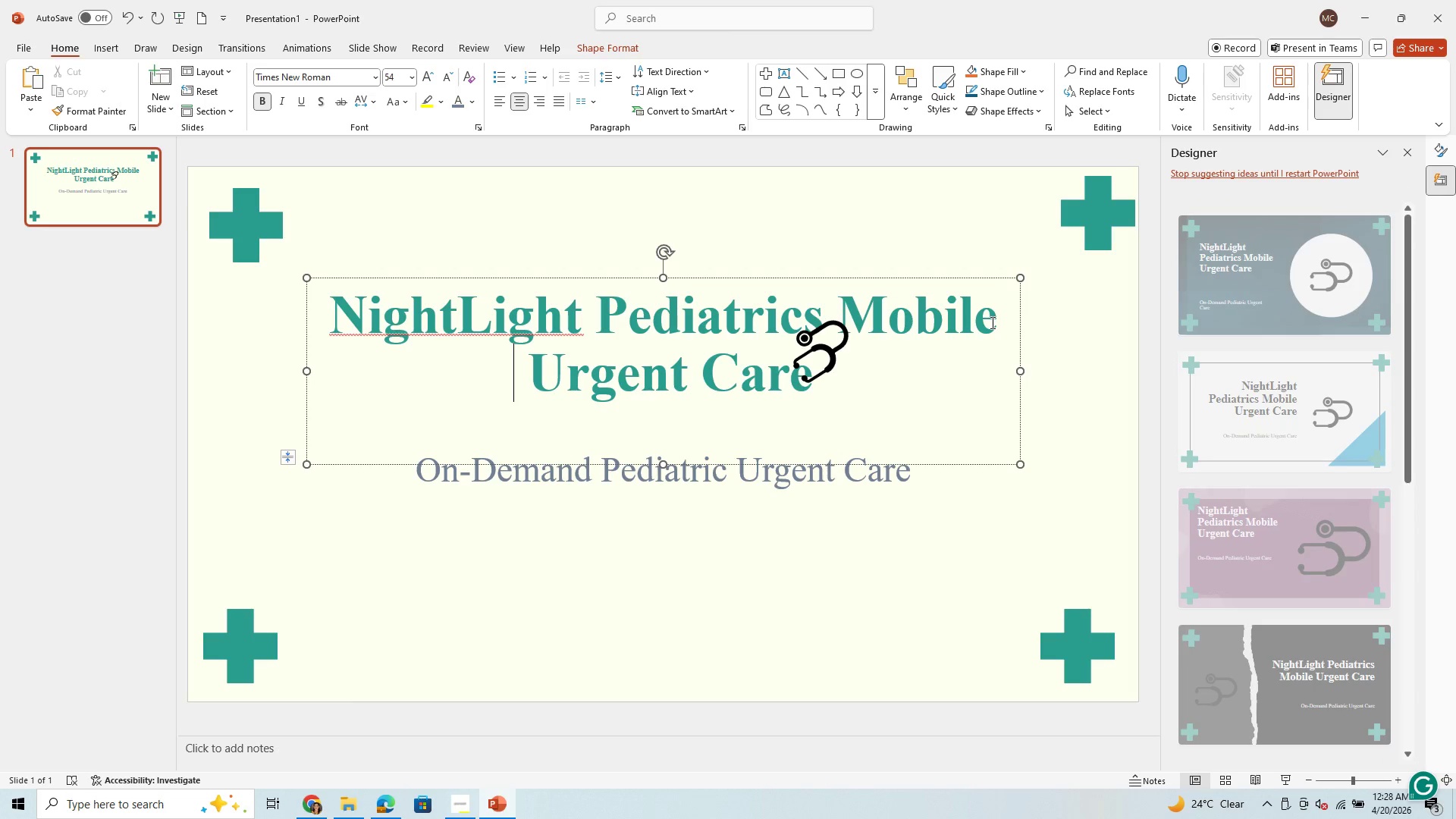 
key(Enter)
 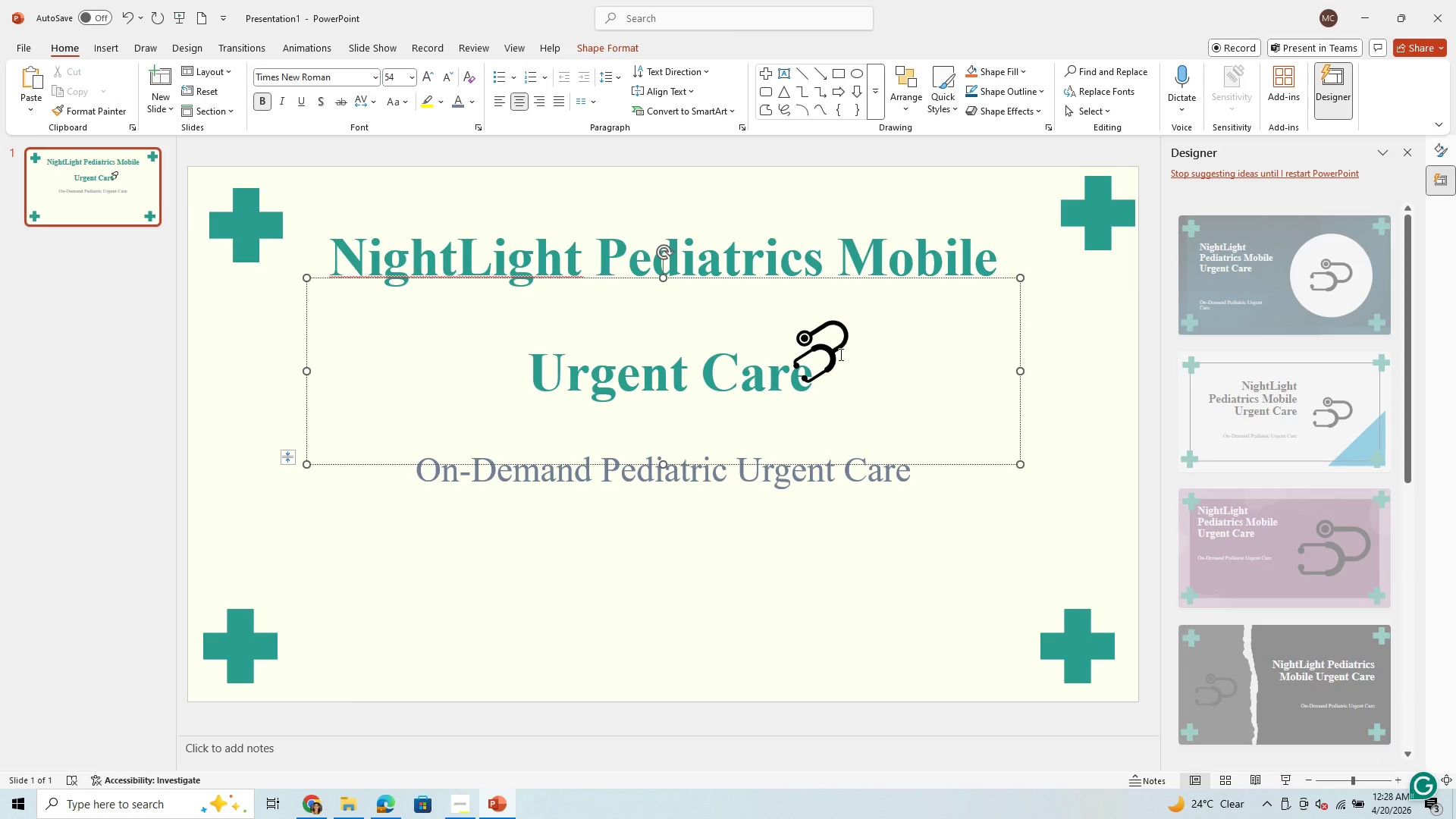 
left_click([862, 385])
 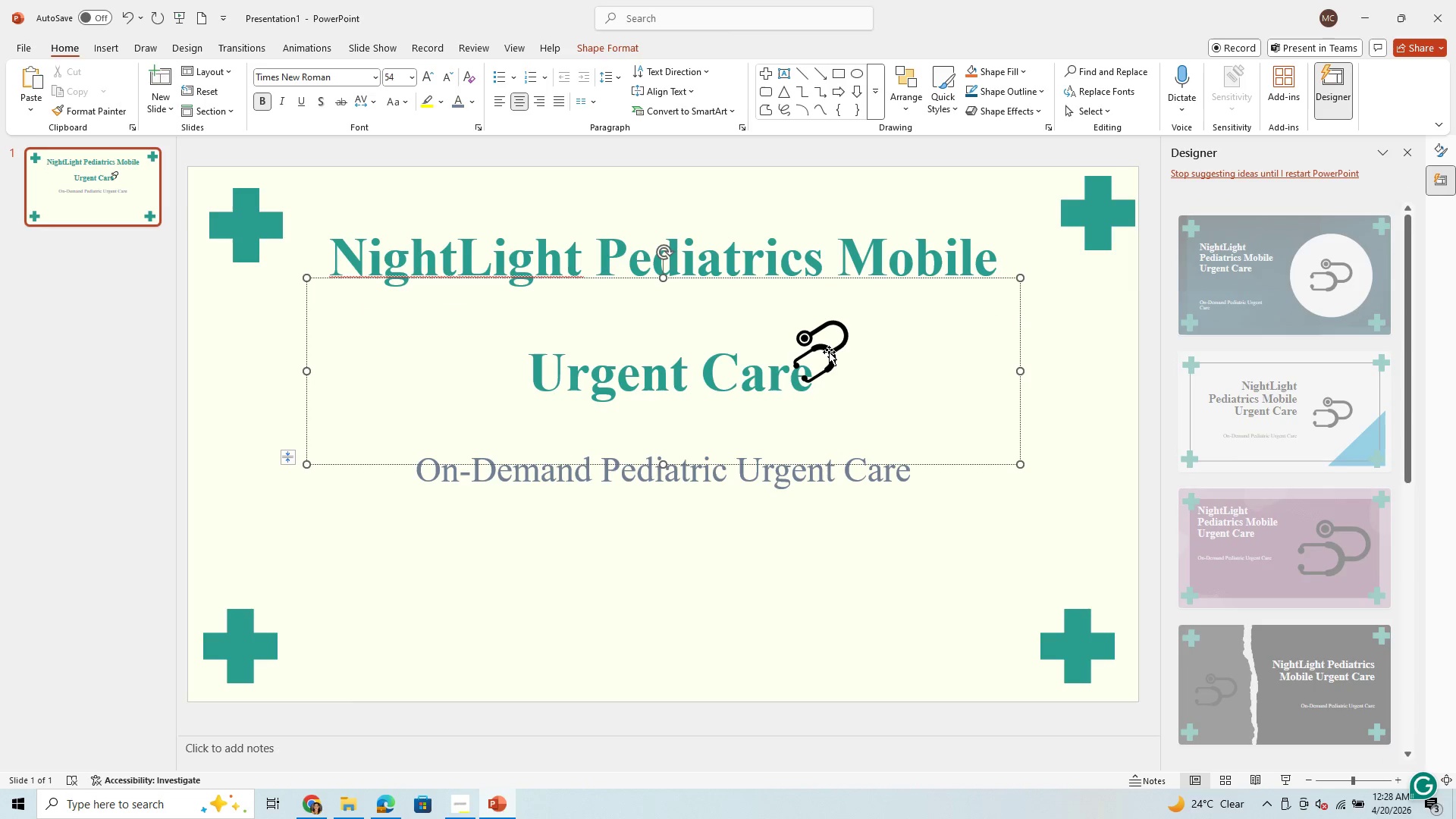 
left_click_drag(start_coordinate=[830, 352], to_coordinate=[836, 352])
 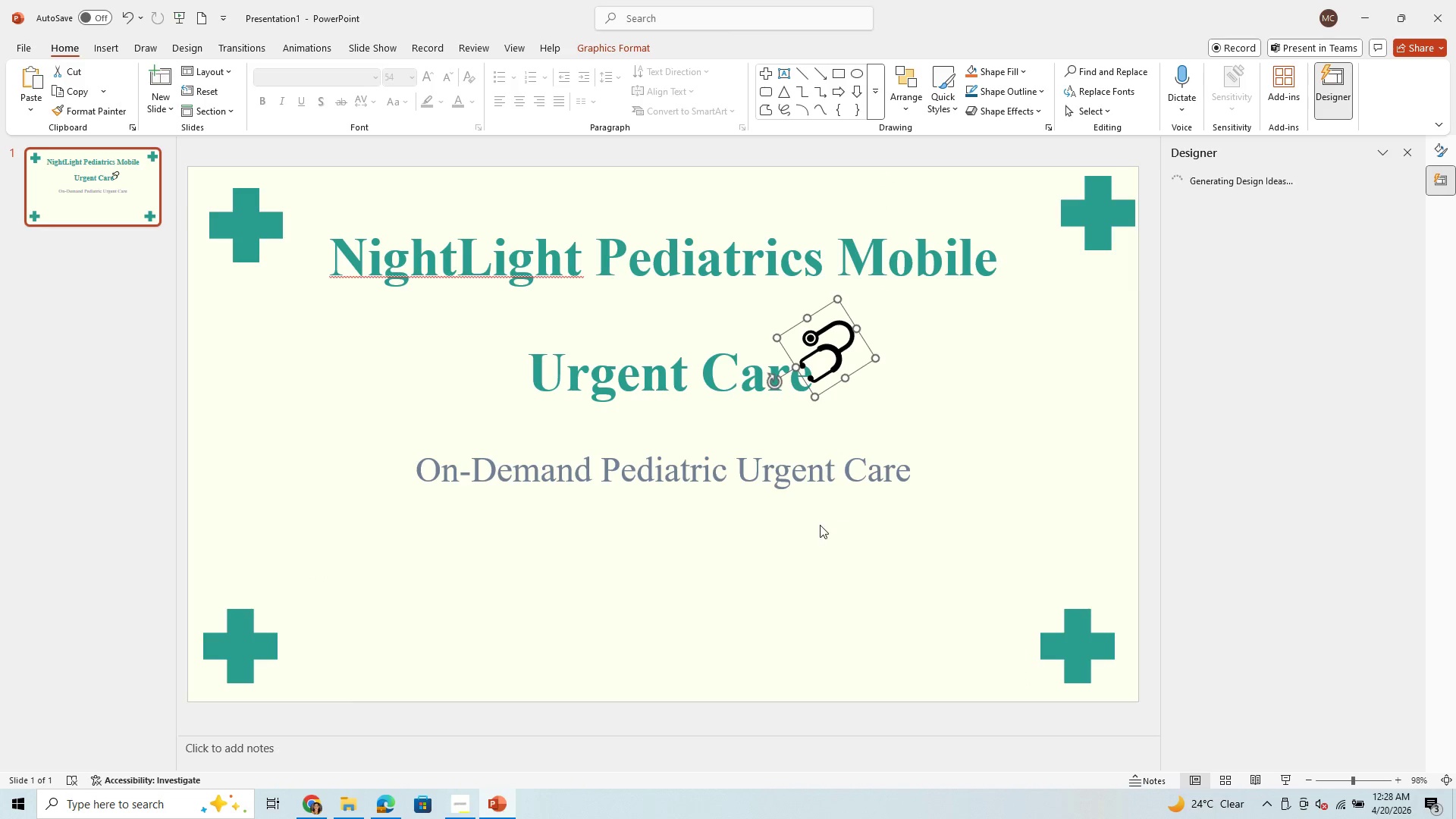 
wait(8.11)
 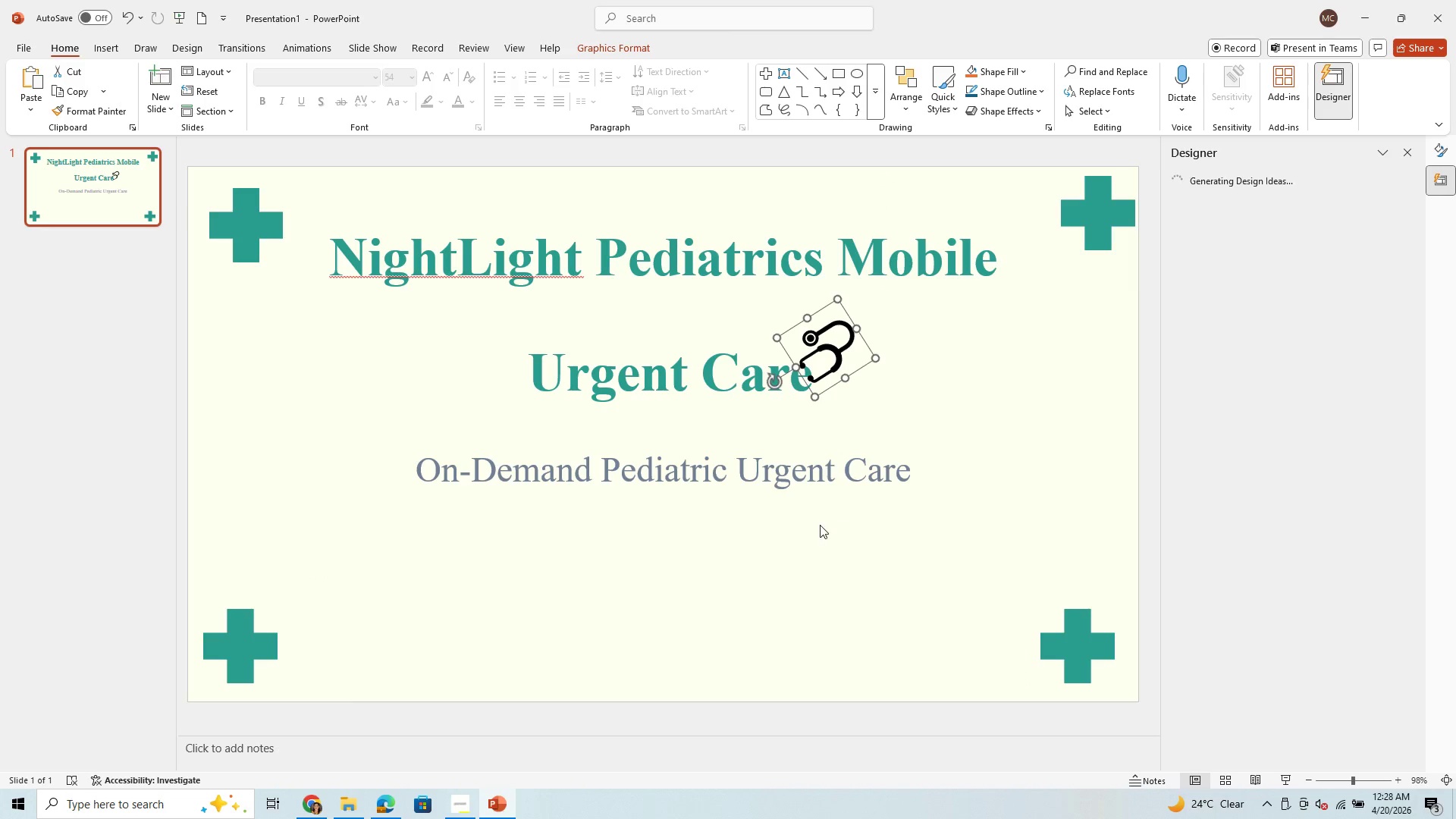 
right_click([848, 342])
 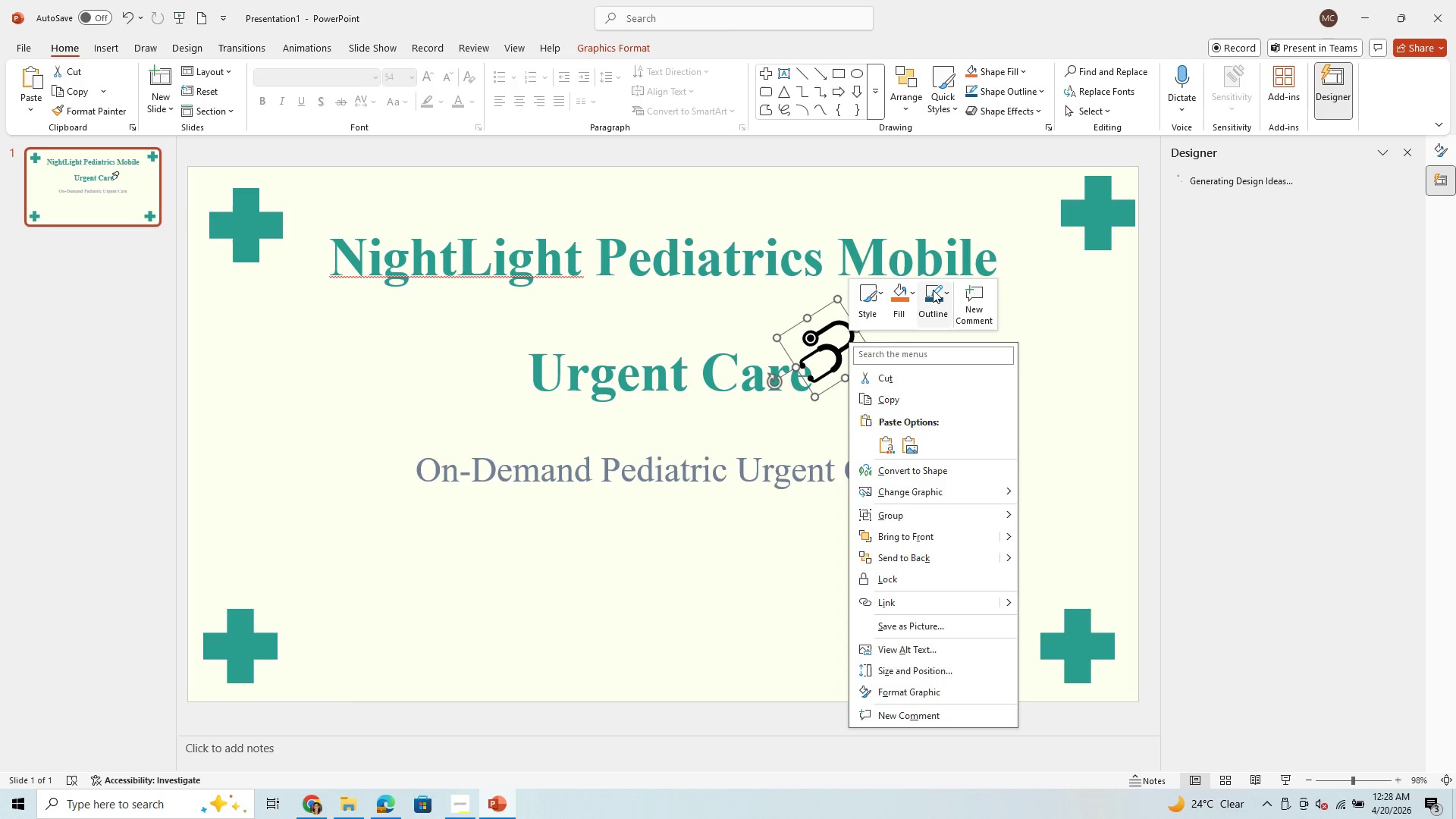 
left_click([946, 291])
 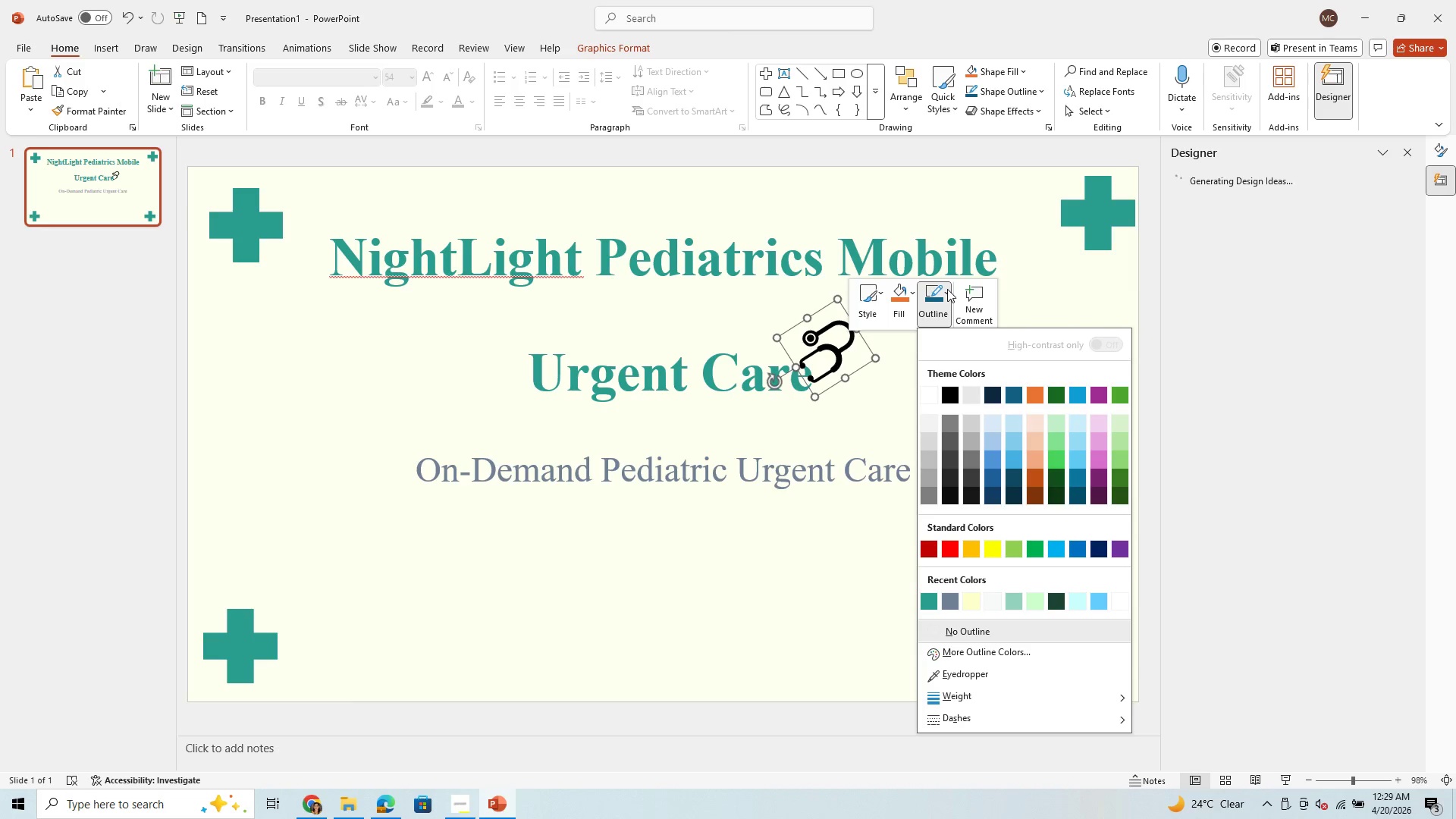 
wait(8.52)
 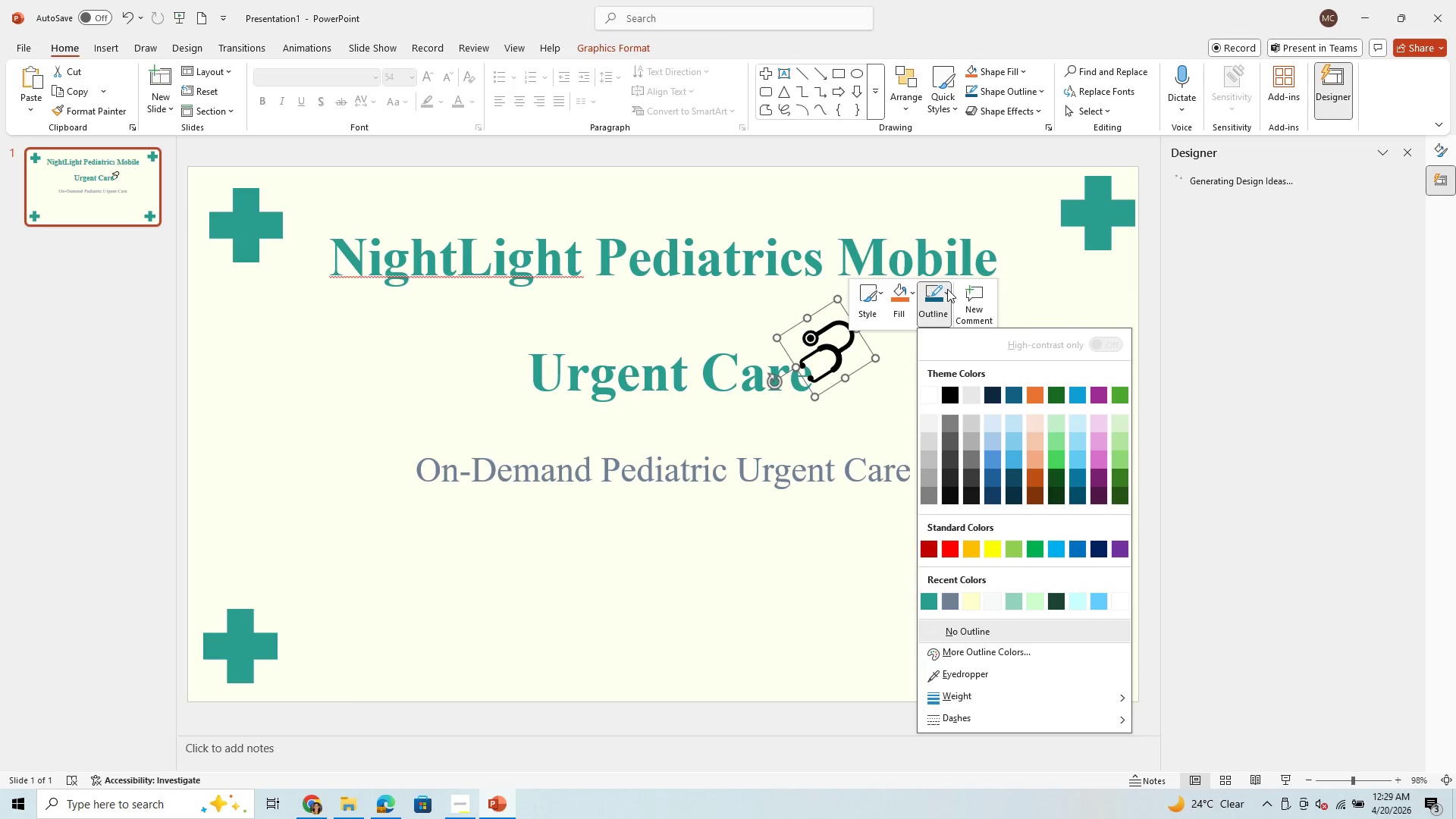 
left_click([930, 601])
 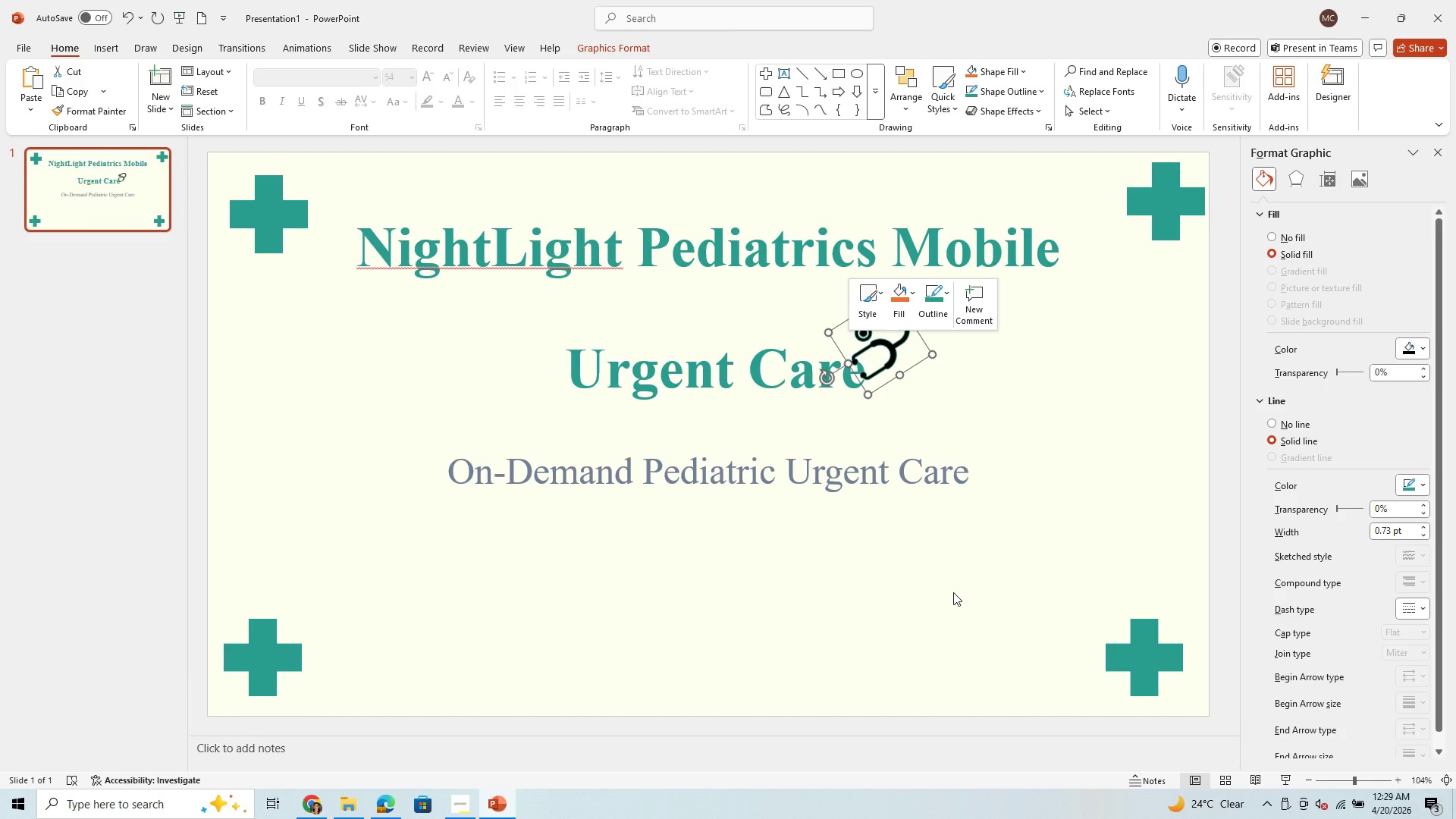 
wait(8.83)
 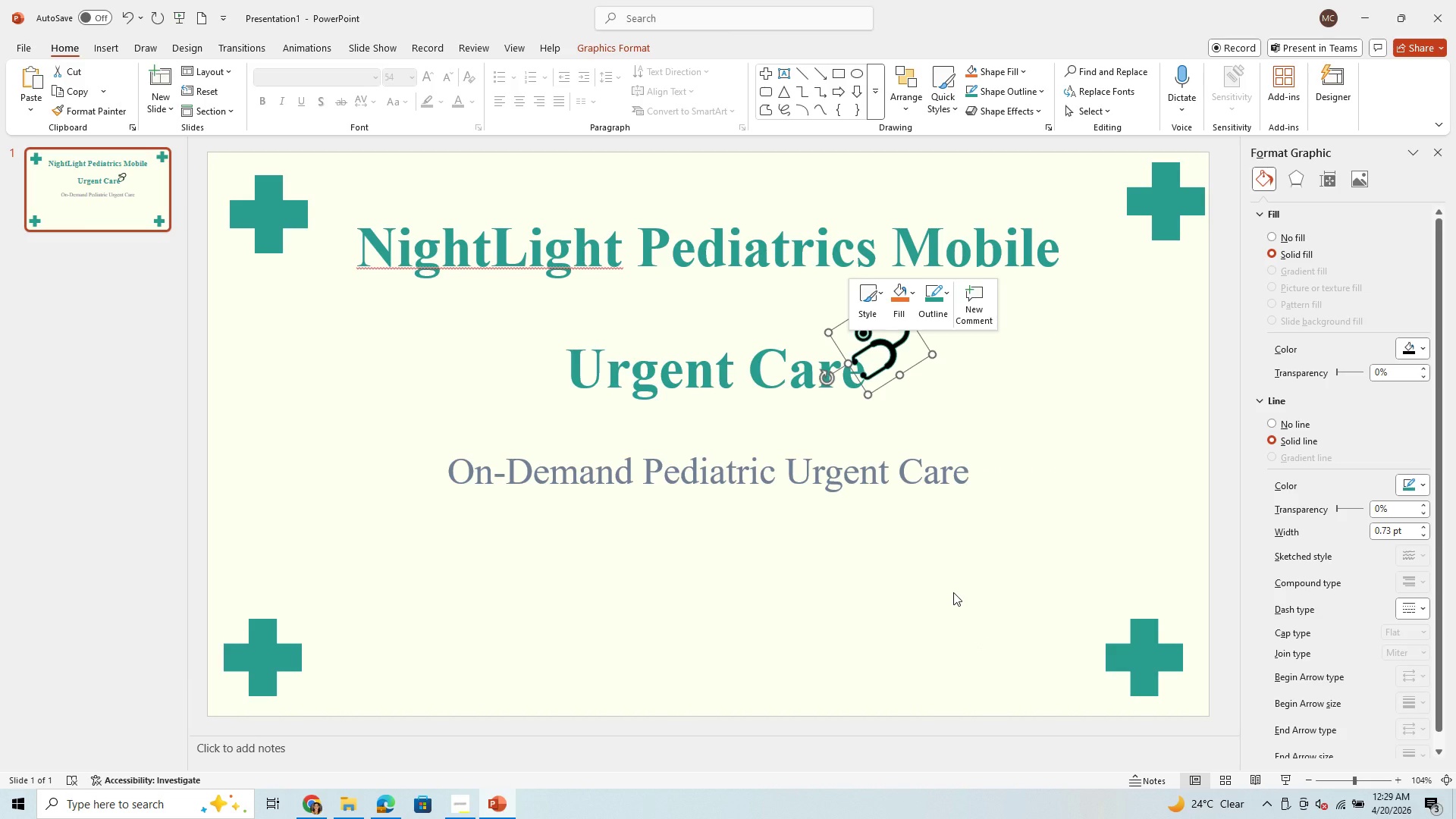 
left_click([1426, 347])
 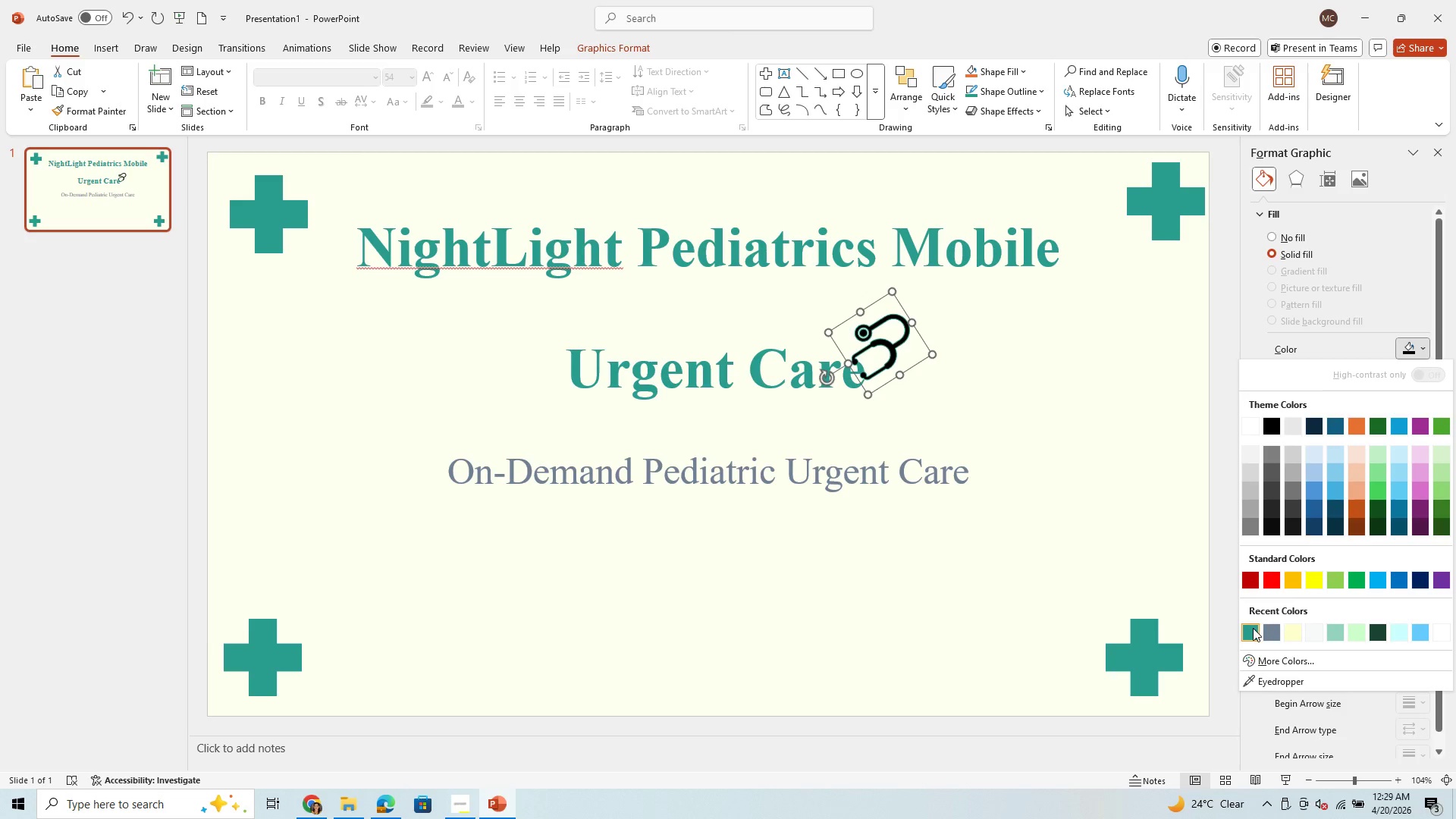 
left_click([1253, 628])
 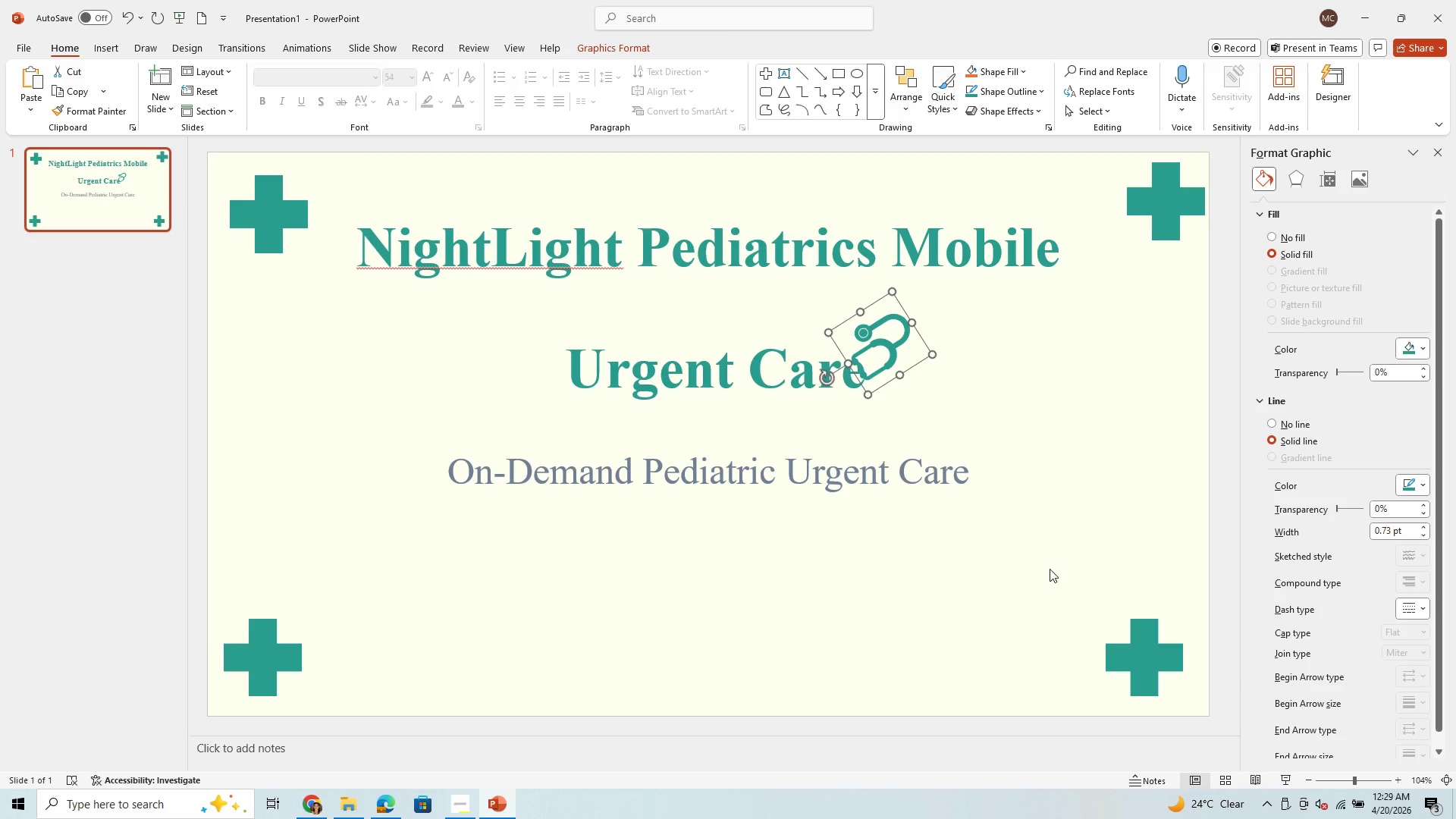 
left_click([1045, 427])
 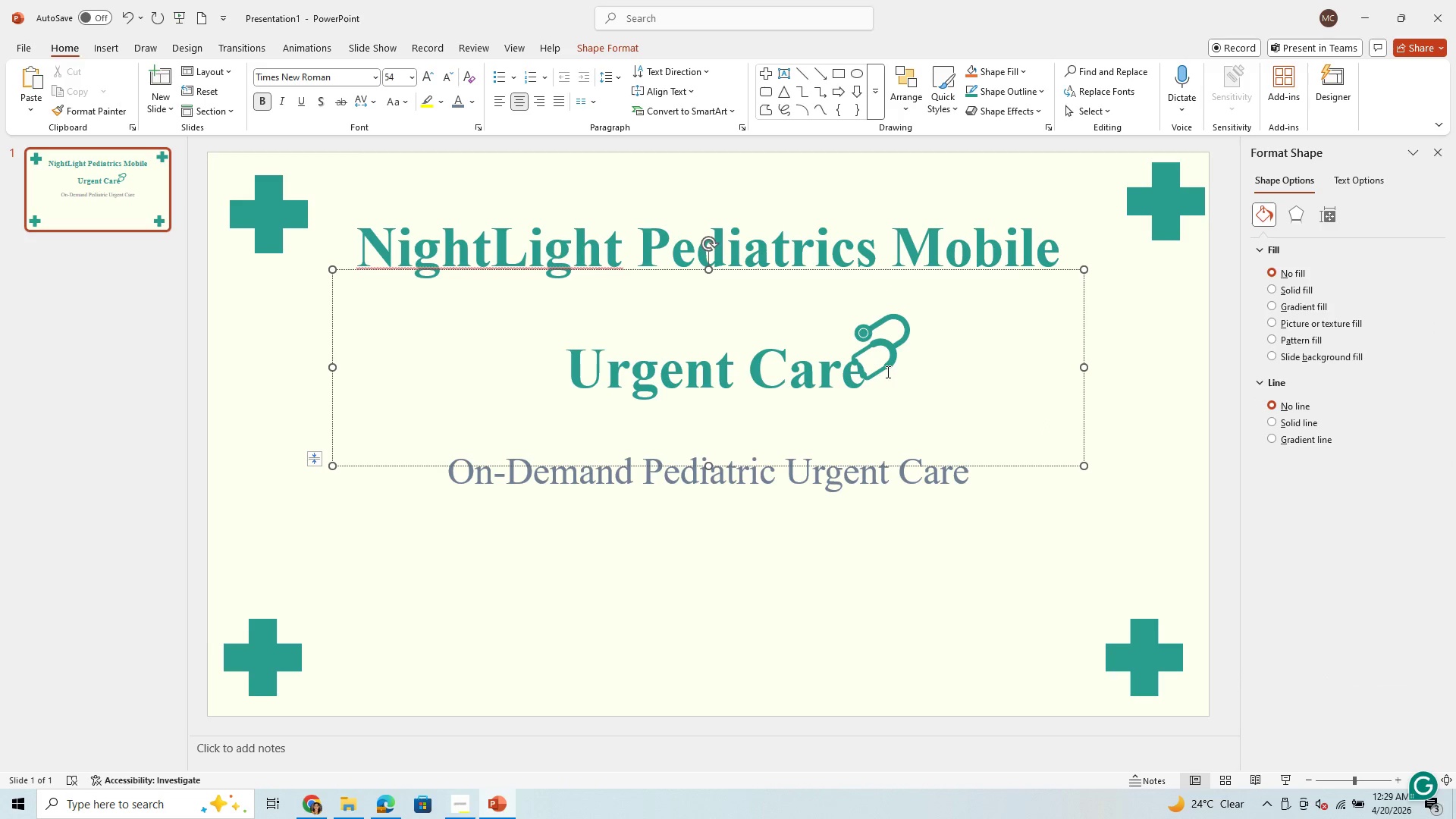 
left_click_drag(start_coordinate=[886, 368], to_coordinate=[897, 362])
 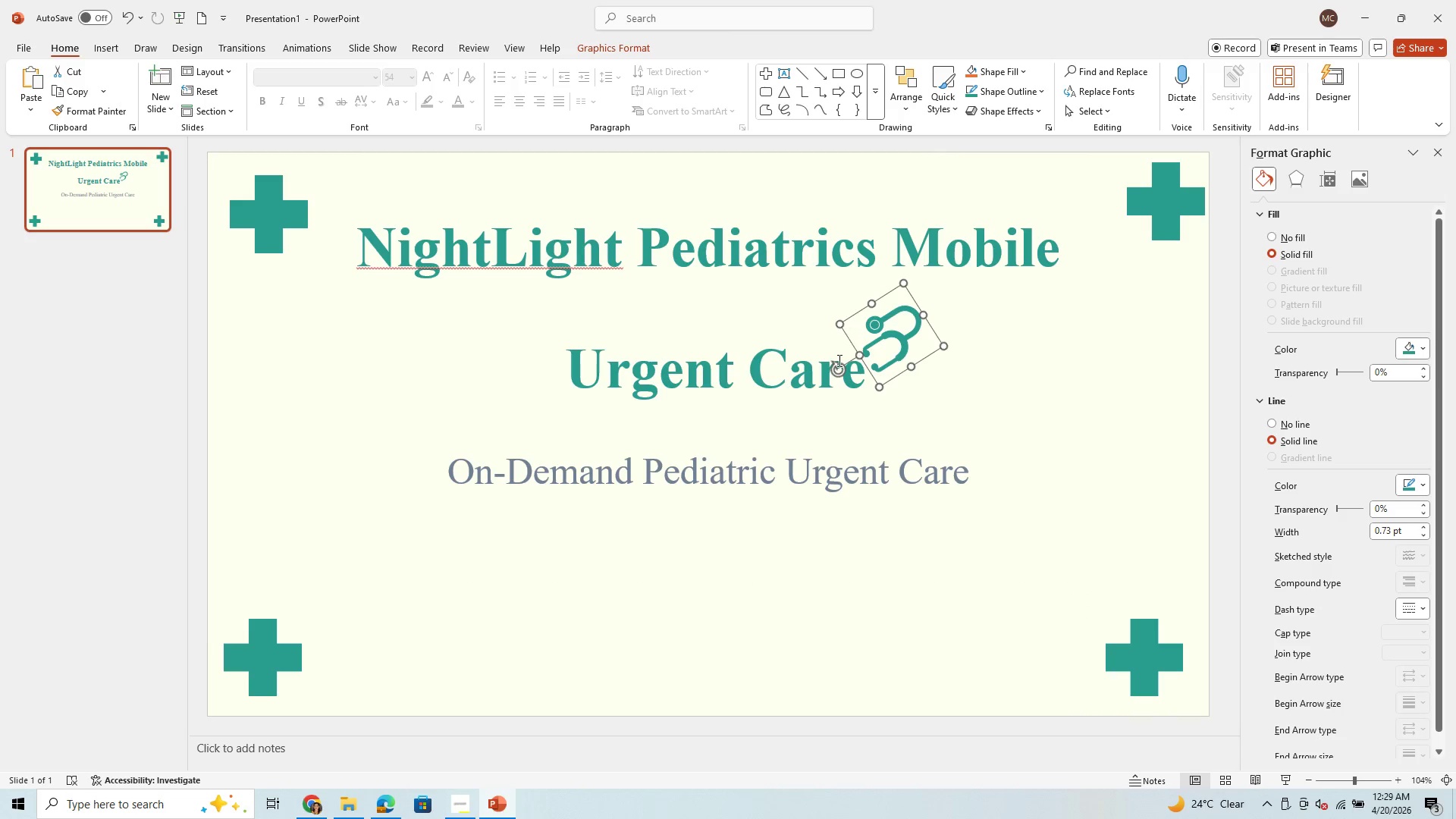 
left_click_drag(start_coordinate=[837, 369], to_coordinate=[913, 380])
 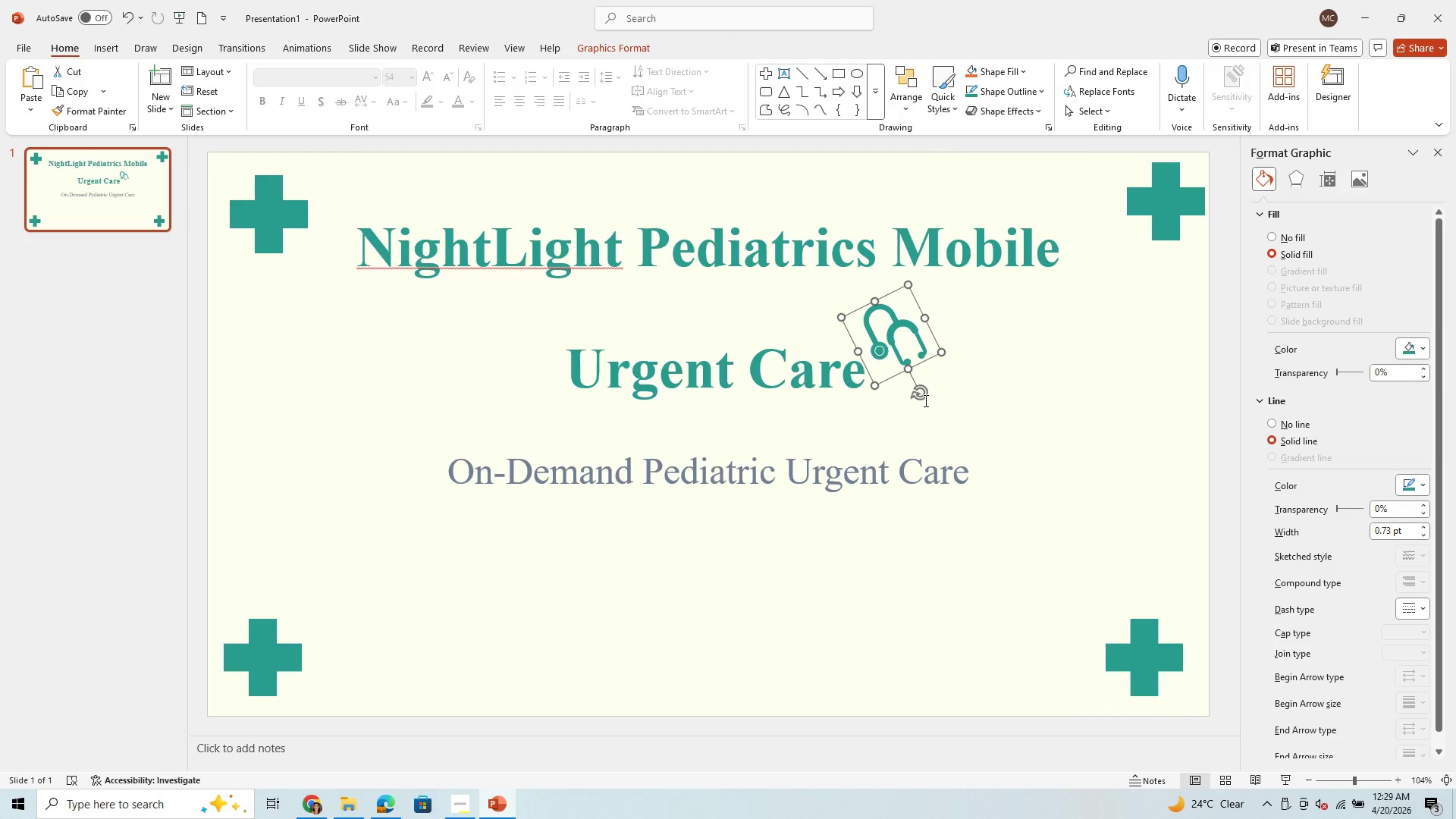 
left_click_drag(start_coordinate=[921, 392], to_coordinate=[890, 388])
 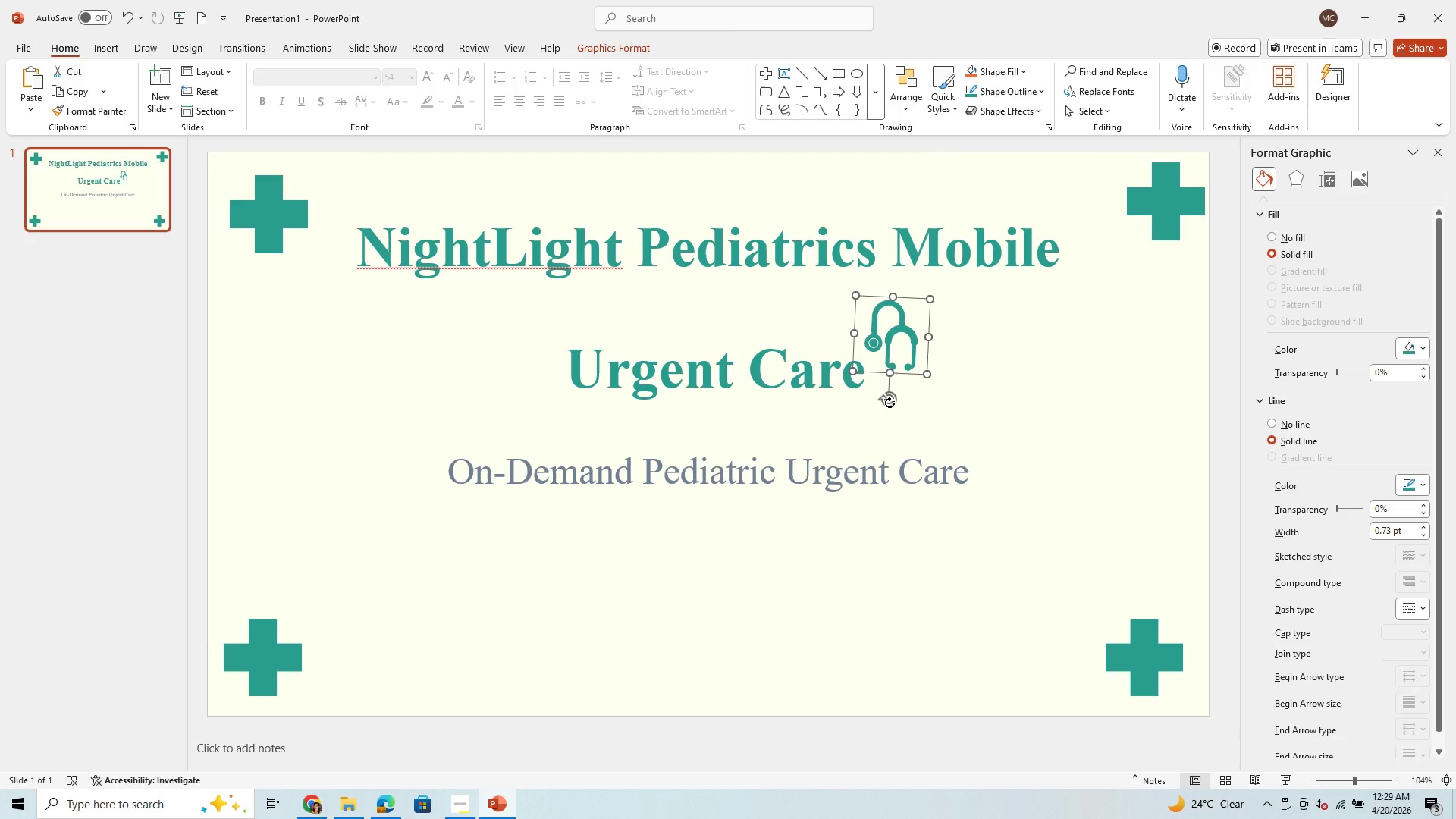 
left_click_drag(start_coordinate=[890, 400], to_coordinate=[888, 375])
 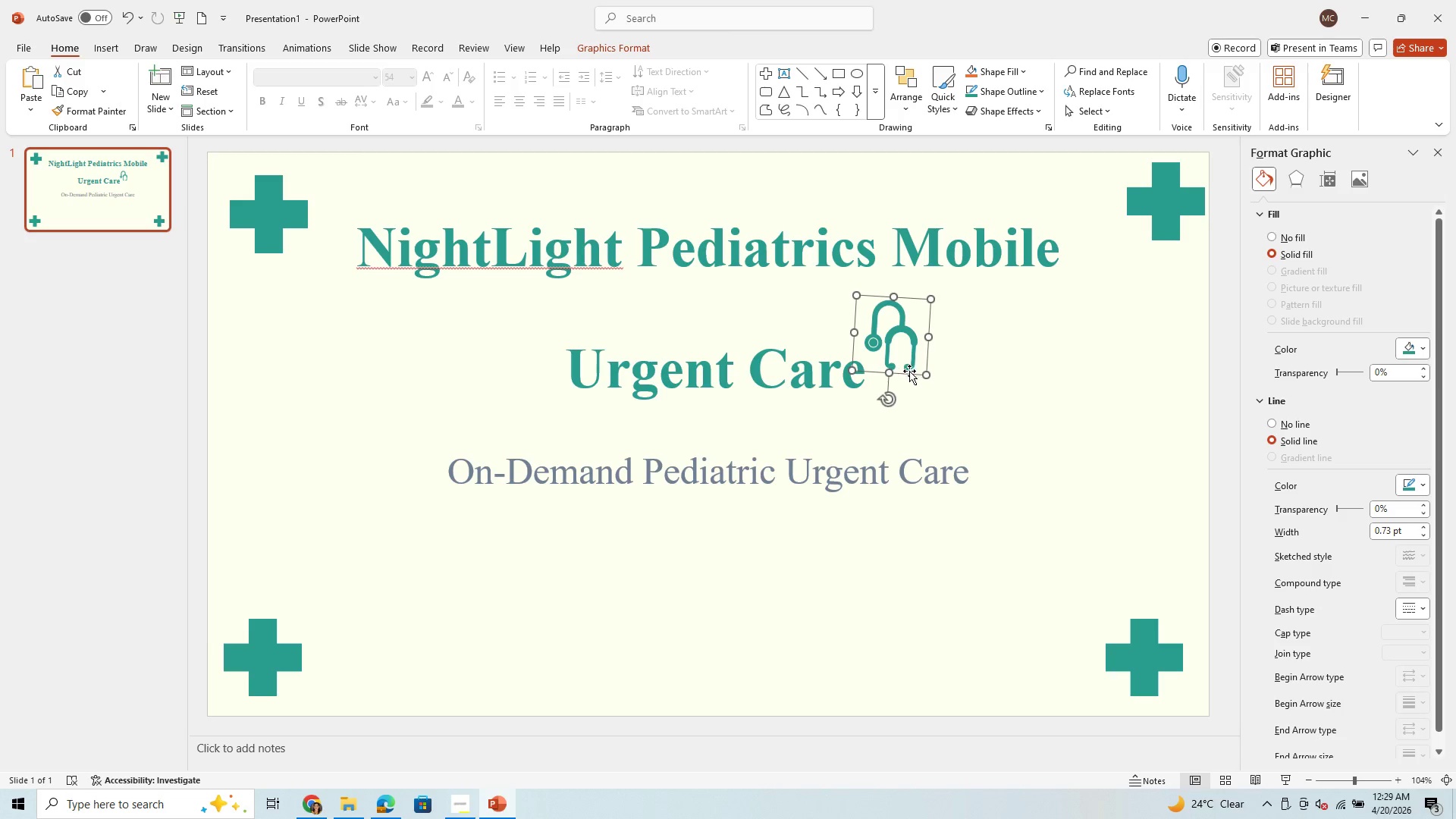 
left_click_drag(start_coordinate=[909, 371], to_coordinate=[857, 257])
 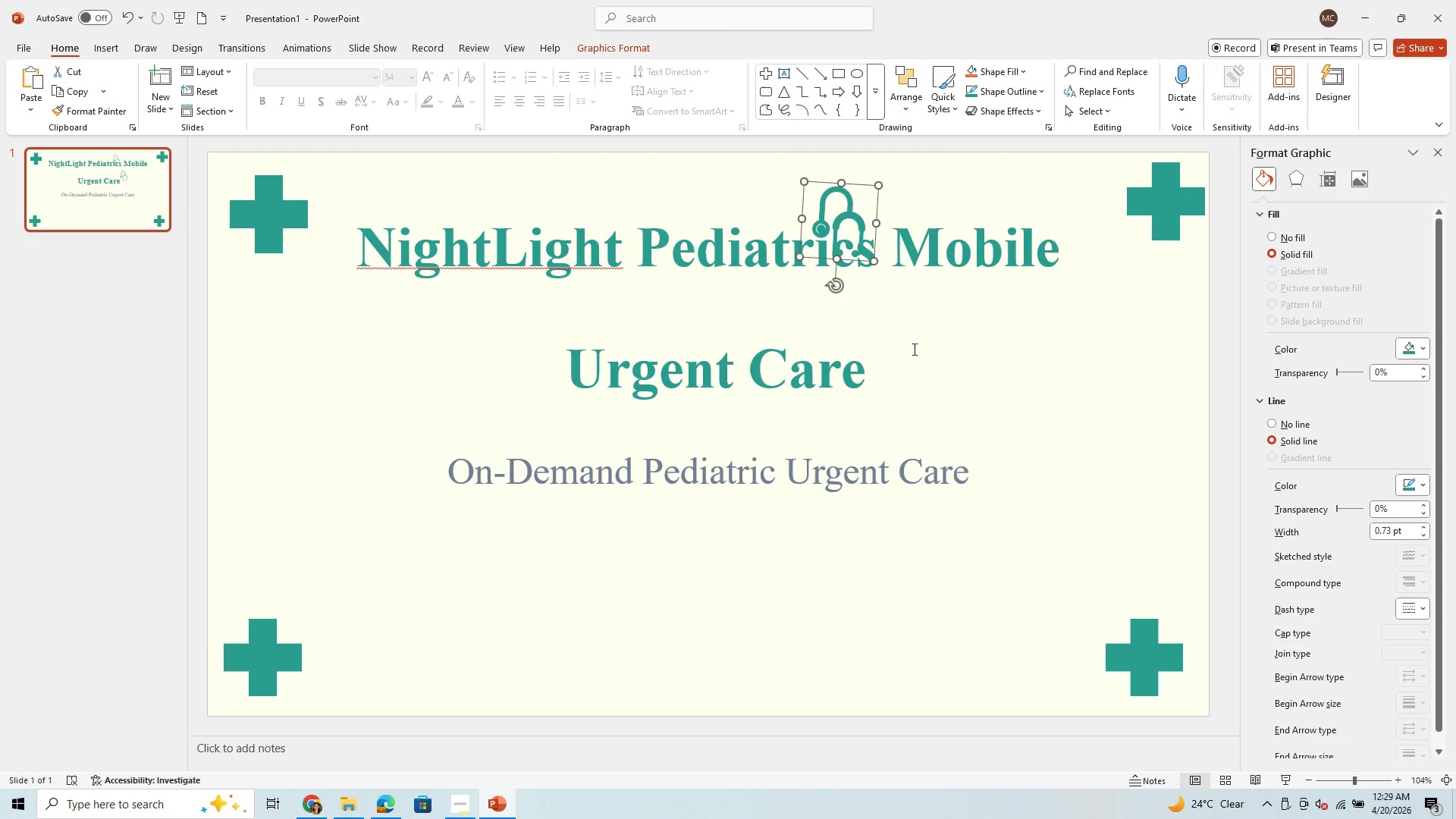 
left_click([913, 349])
 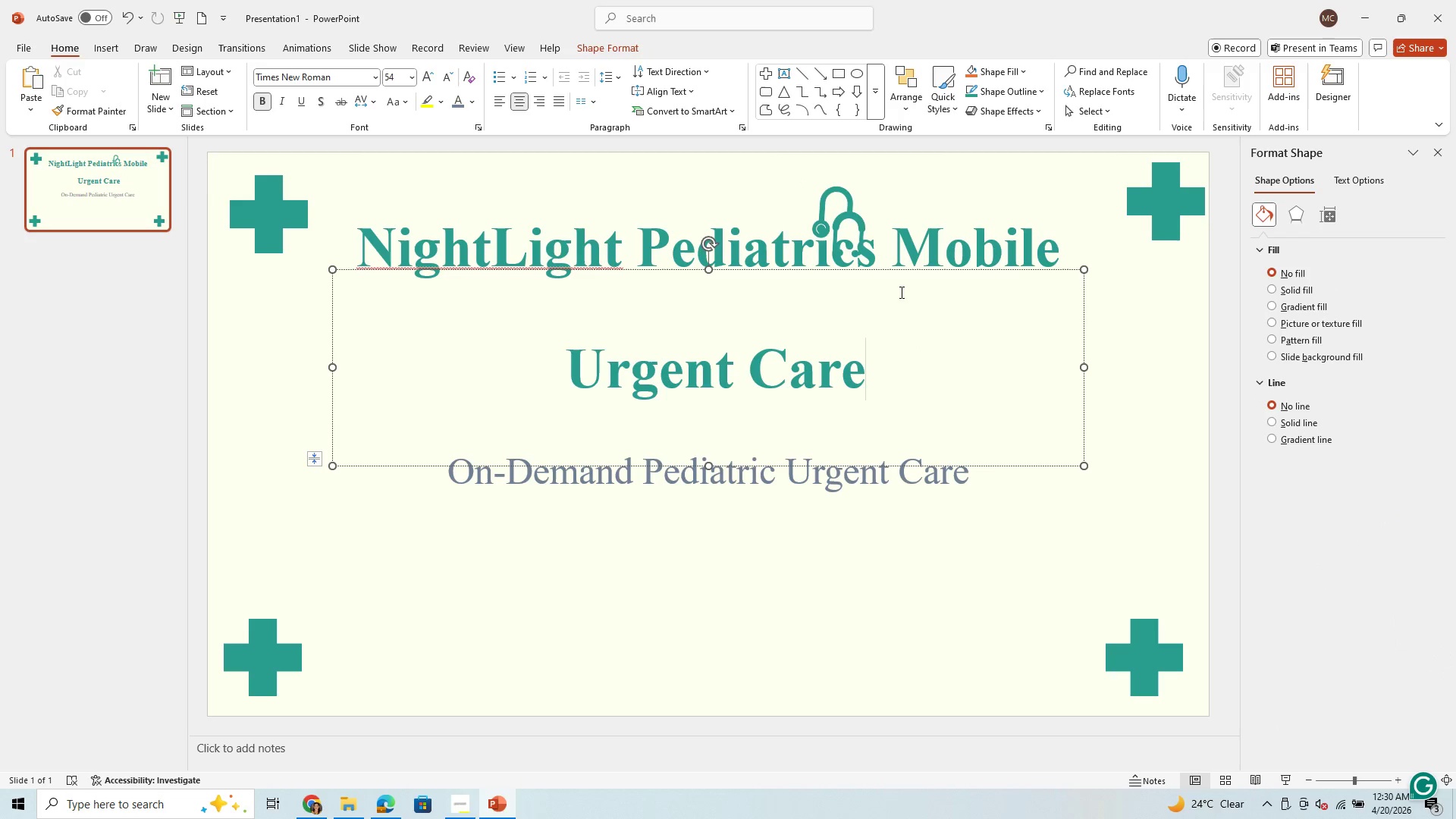 
left_click([858, 234])
 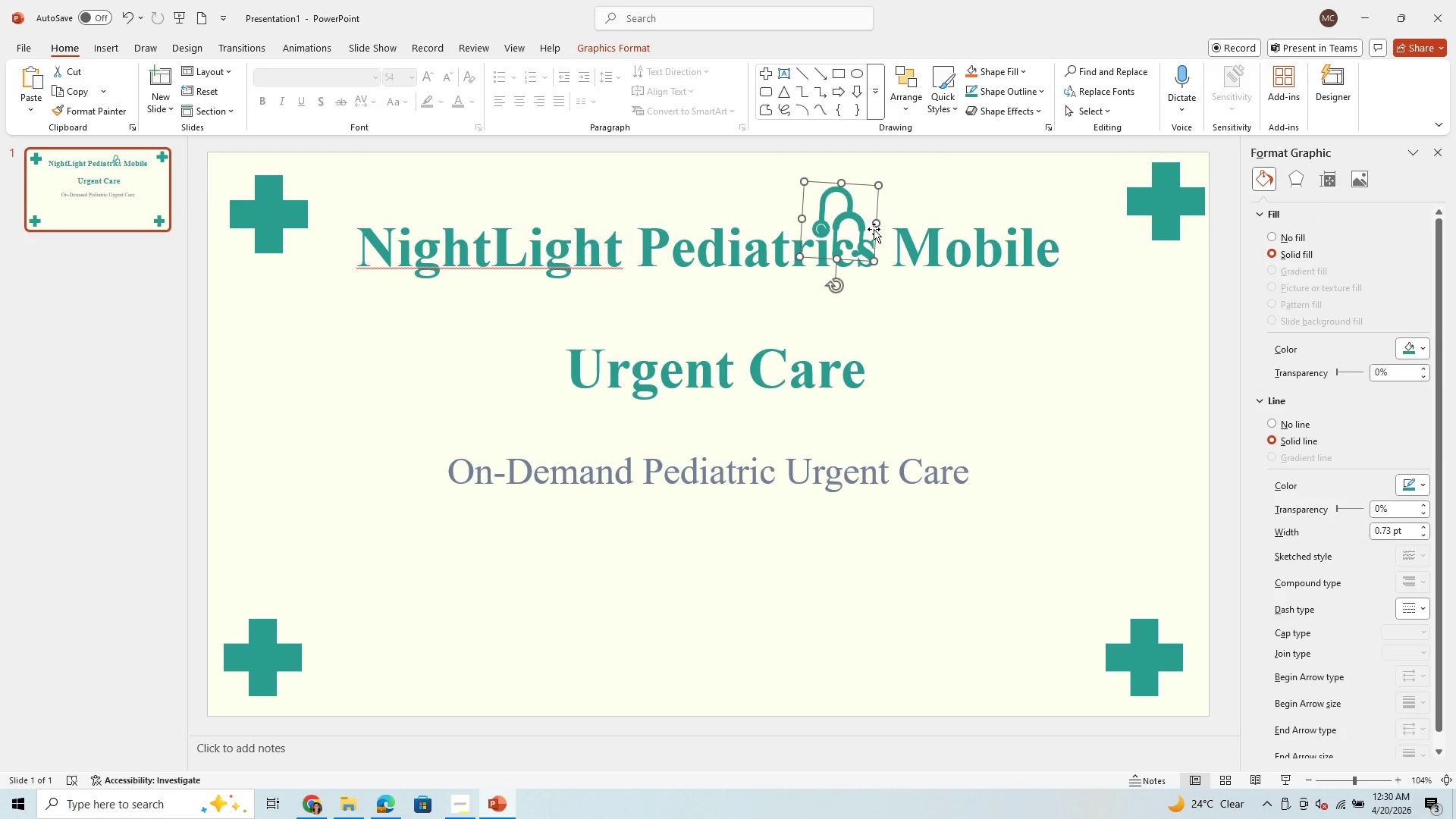 
left_click_drag(start_coordinate=[874, 229], to_coordinate=[1080, 497])
 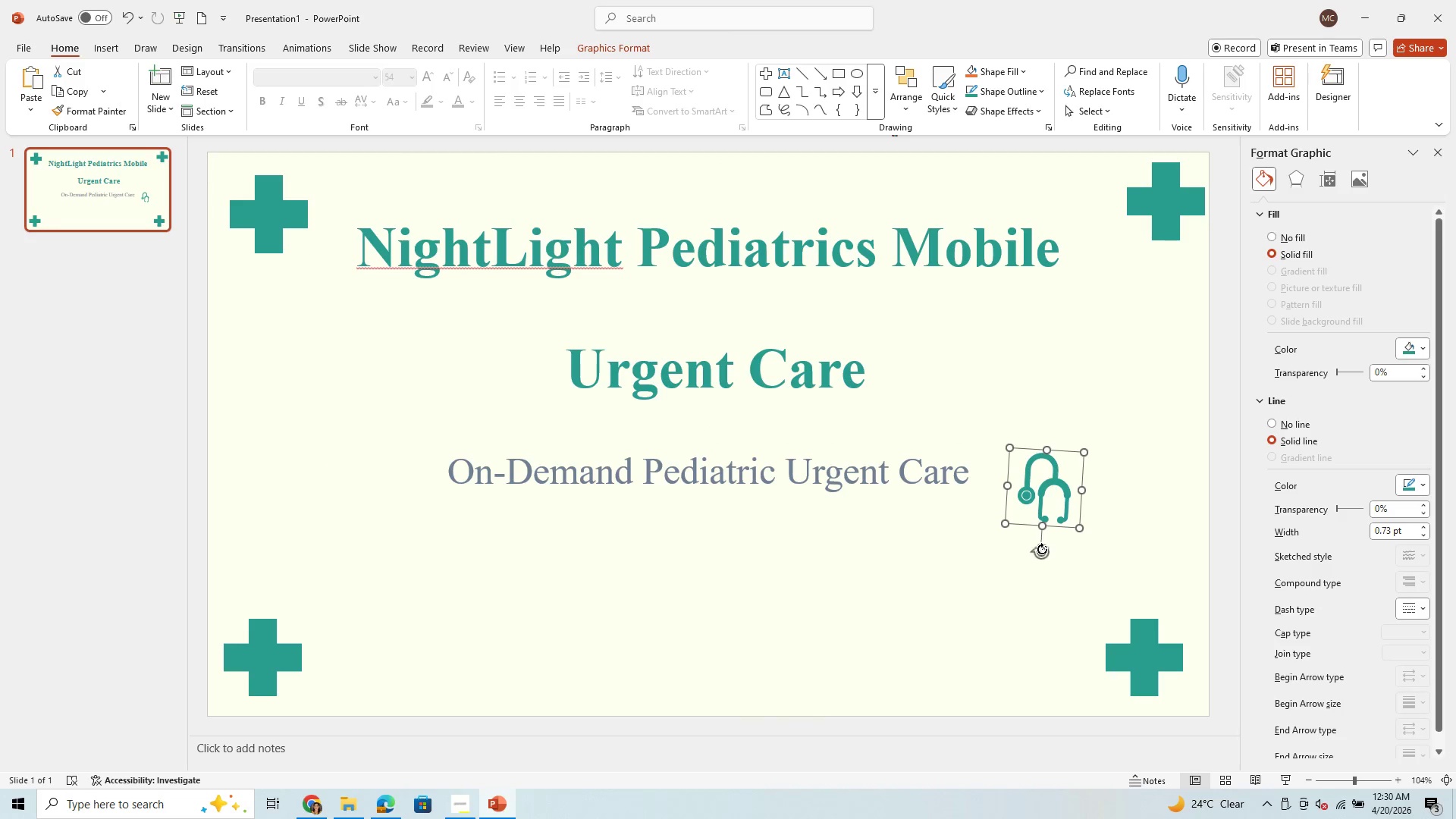 
left_click_drag(start_coordinate=[1041, 556], to_coordinate=[962, 386])
 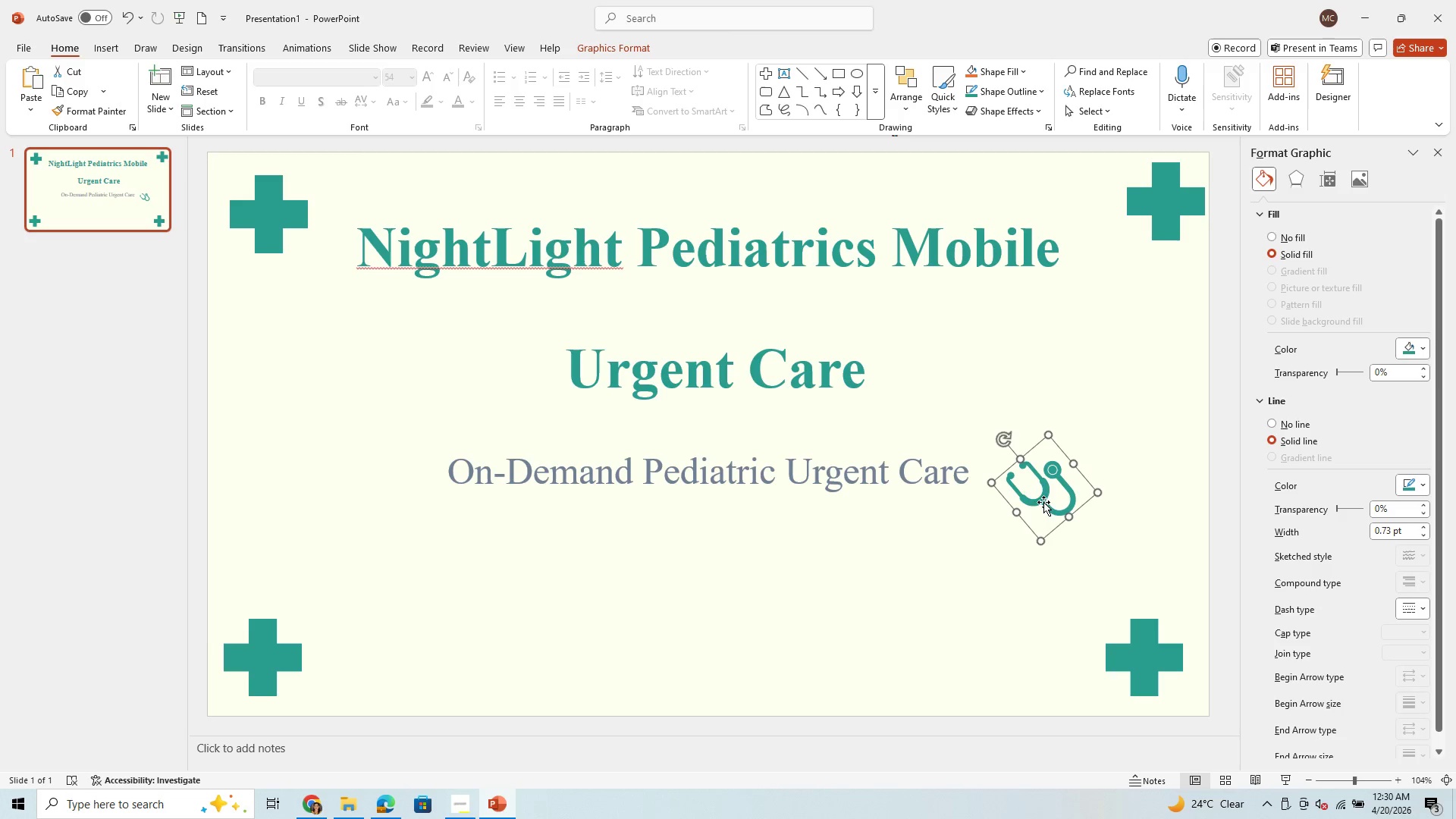 
left_click_drag(start_coordinate=[1043, 494], to_coordinate=[1008, 495])
 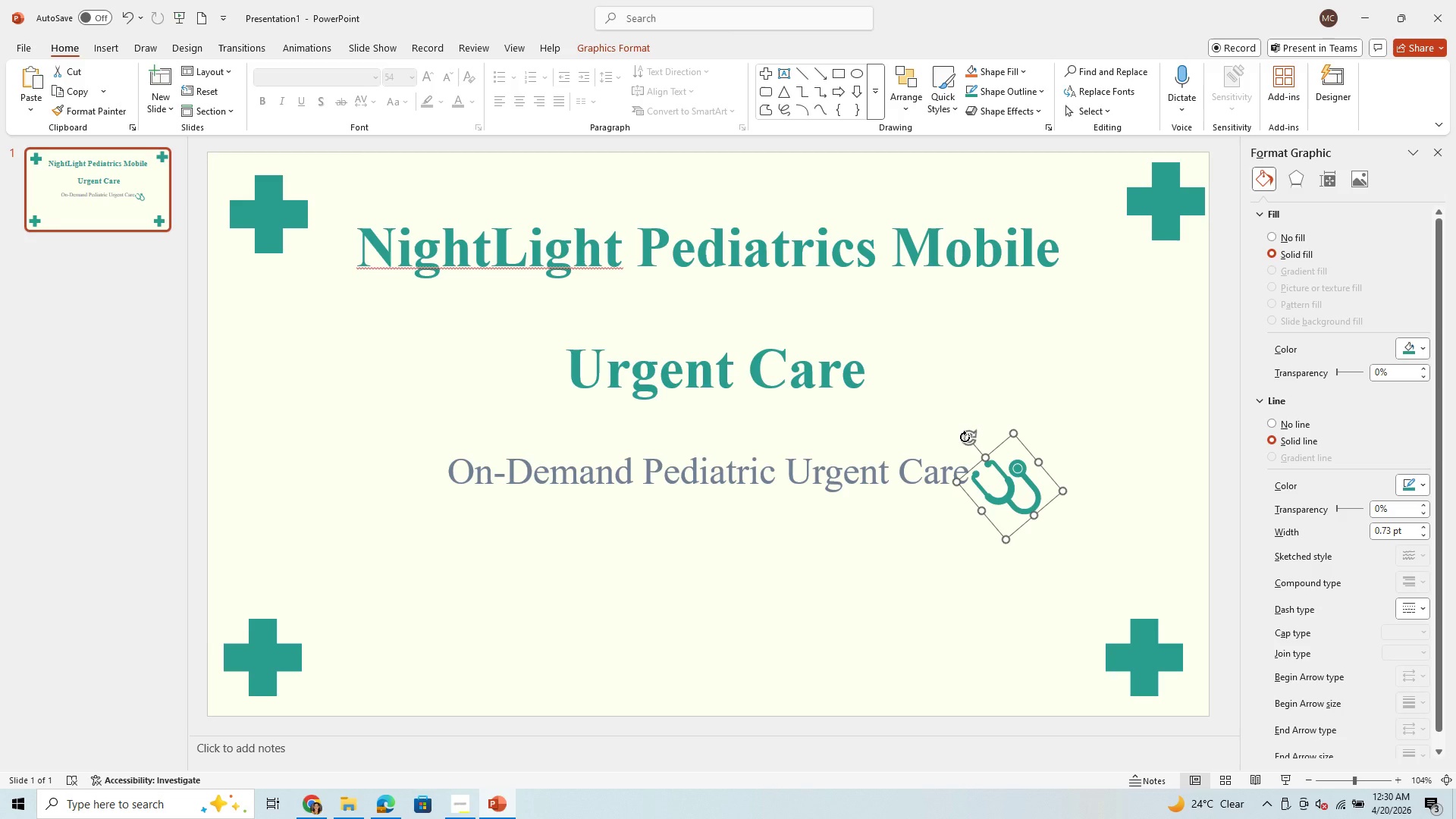 
left_click_drag(start_coordinate=[965, 437], to_coordinate=[995, 410])
 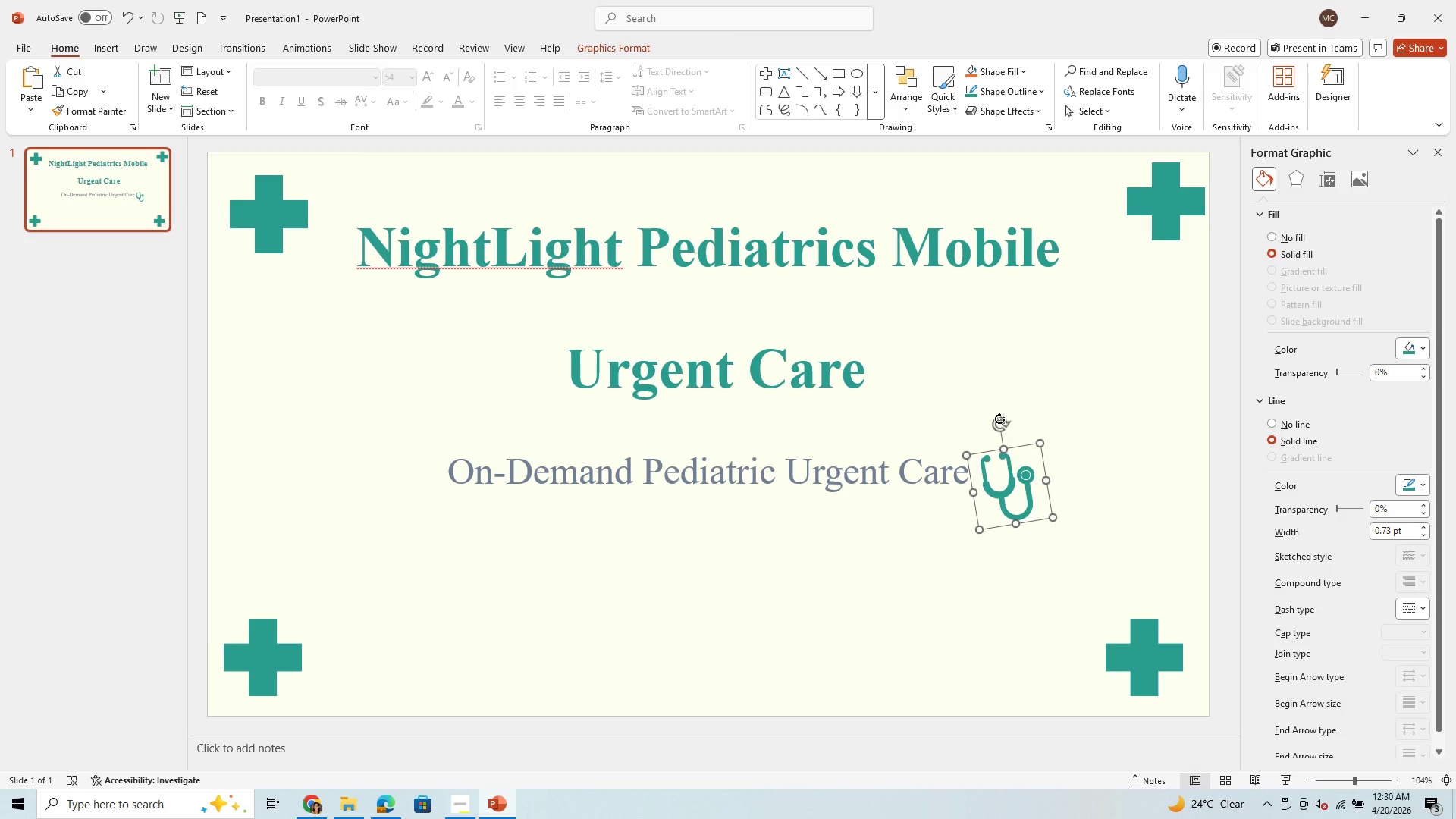 
left_click_drag(start_coordinate=[996, 424], to_coordinate=[1012, 425])
 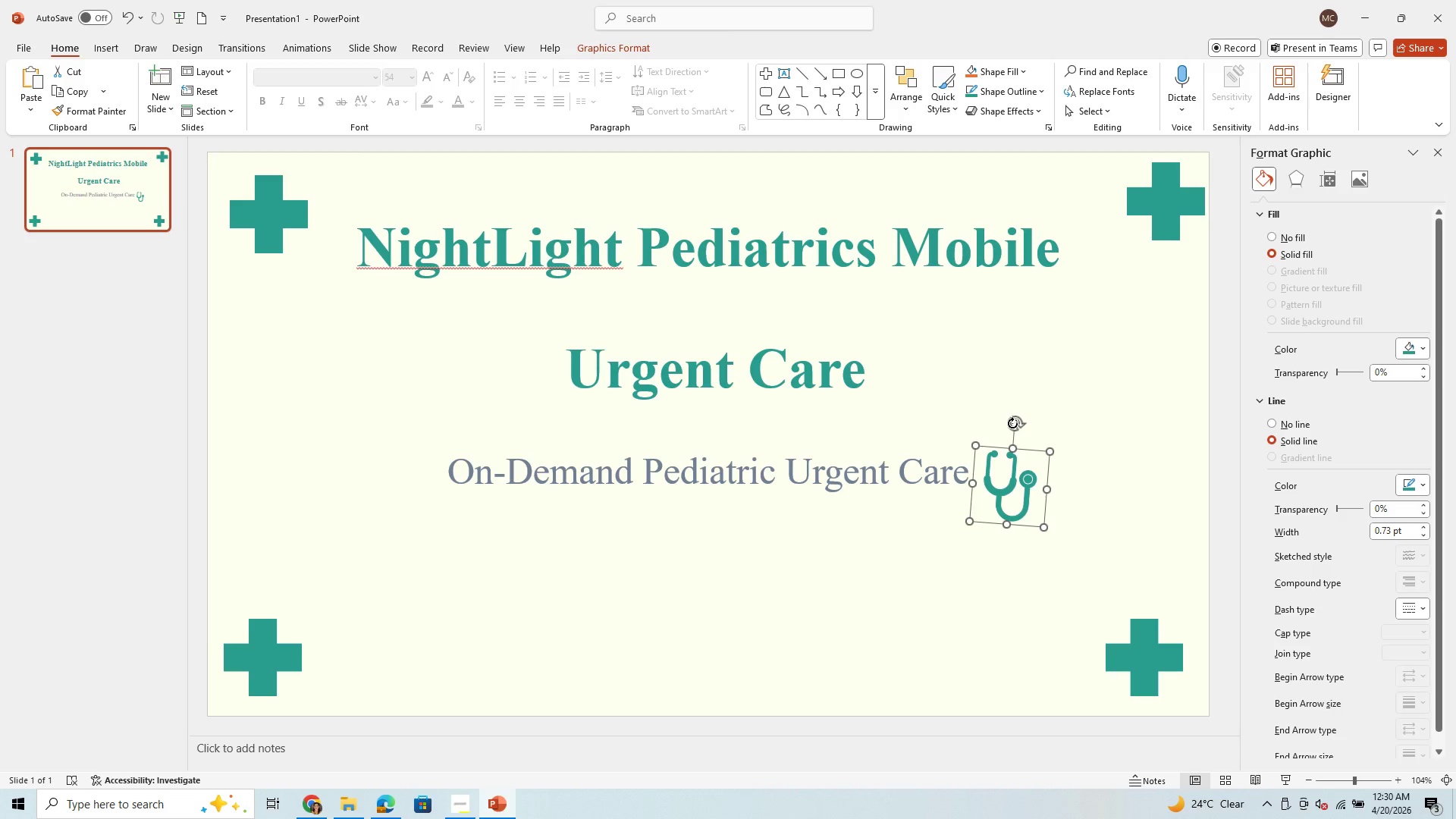 
left_click_drag(start_coordinate=[1012, 423], to_coordinate=[1003, 414])
 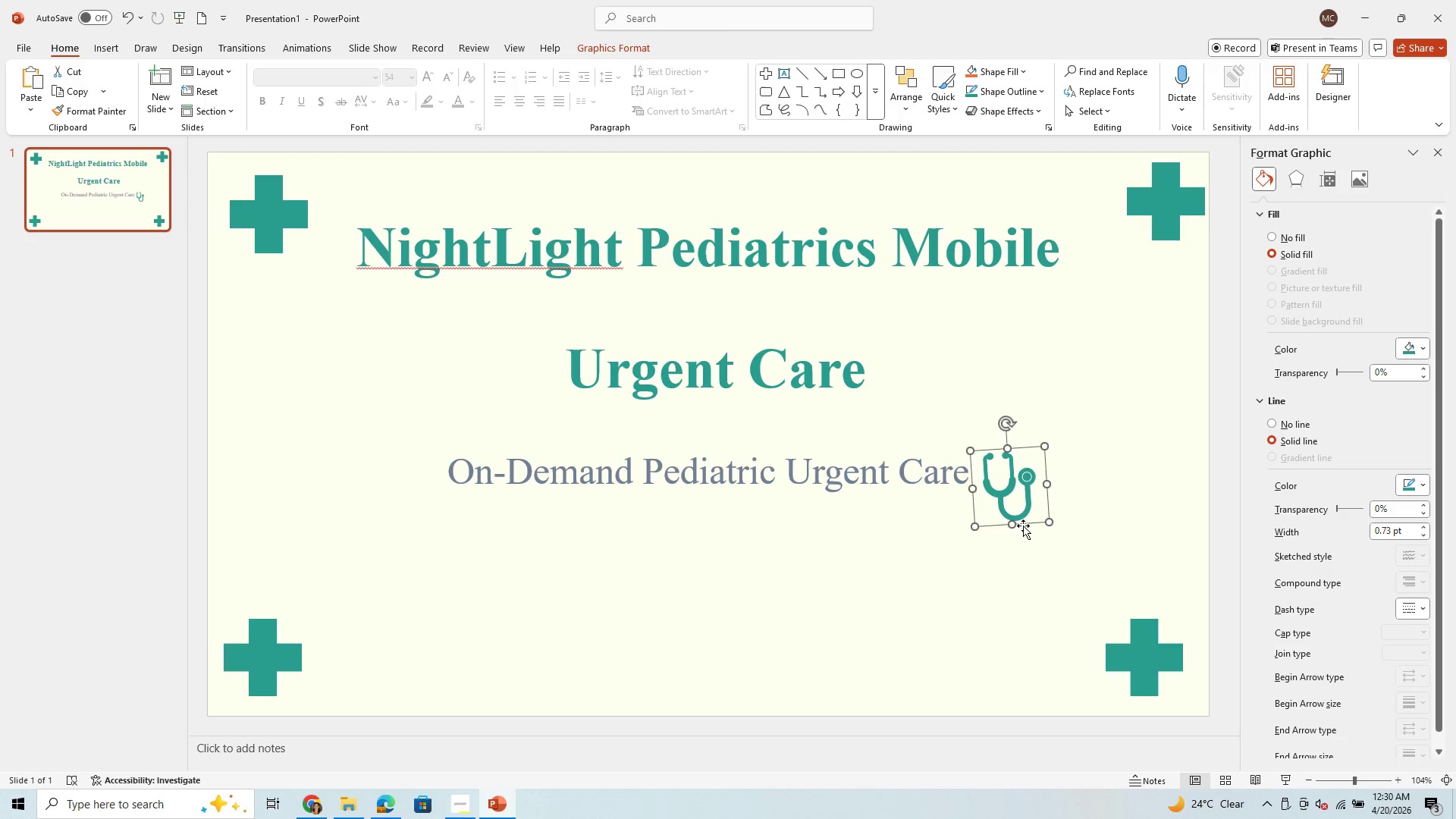 
left_click_drag(start_coordinate=[1034, 552], to_coordinate=[1031, 554])
 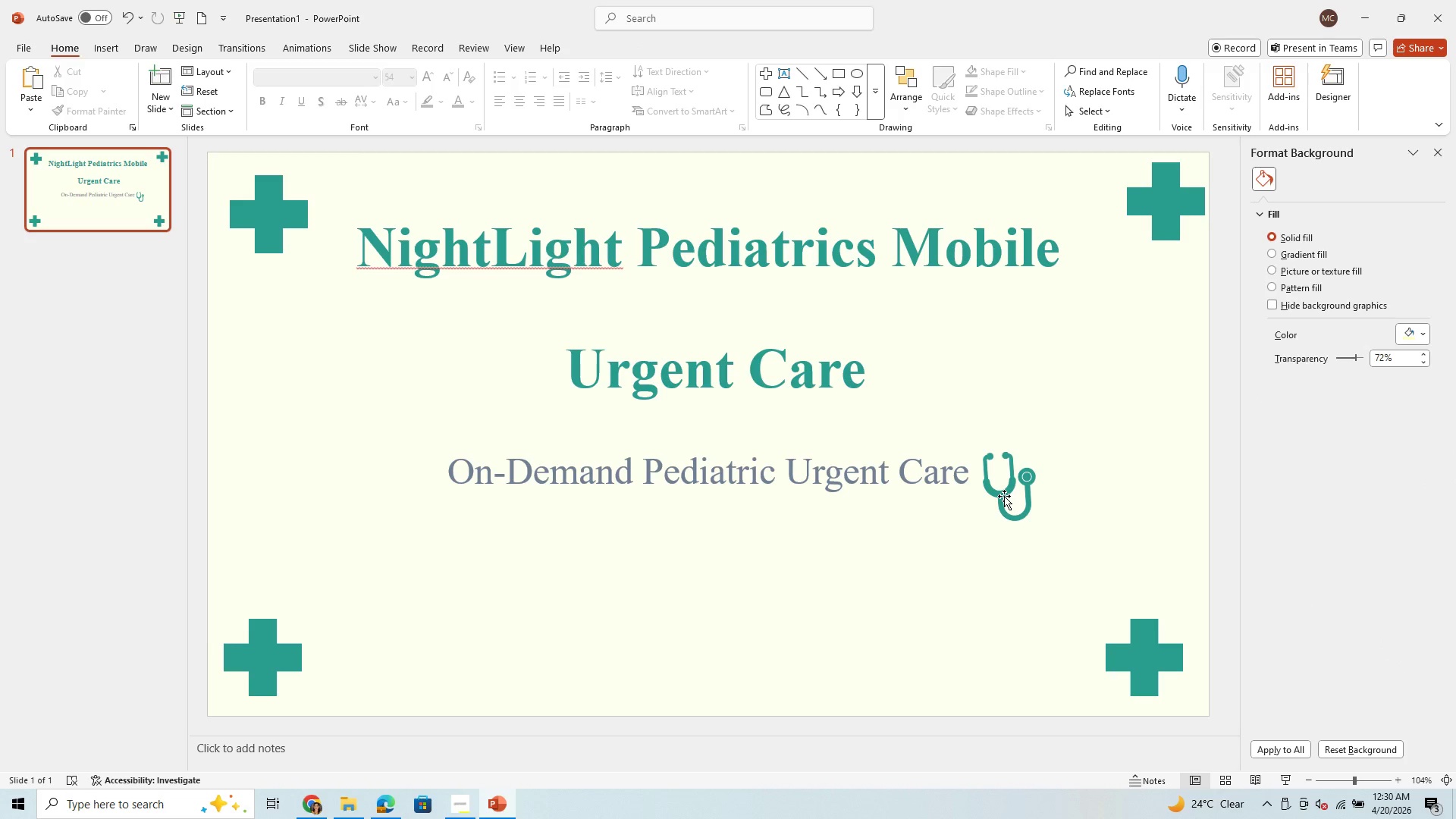 
left_click([1004, 496])
 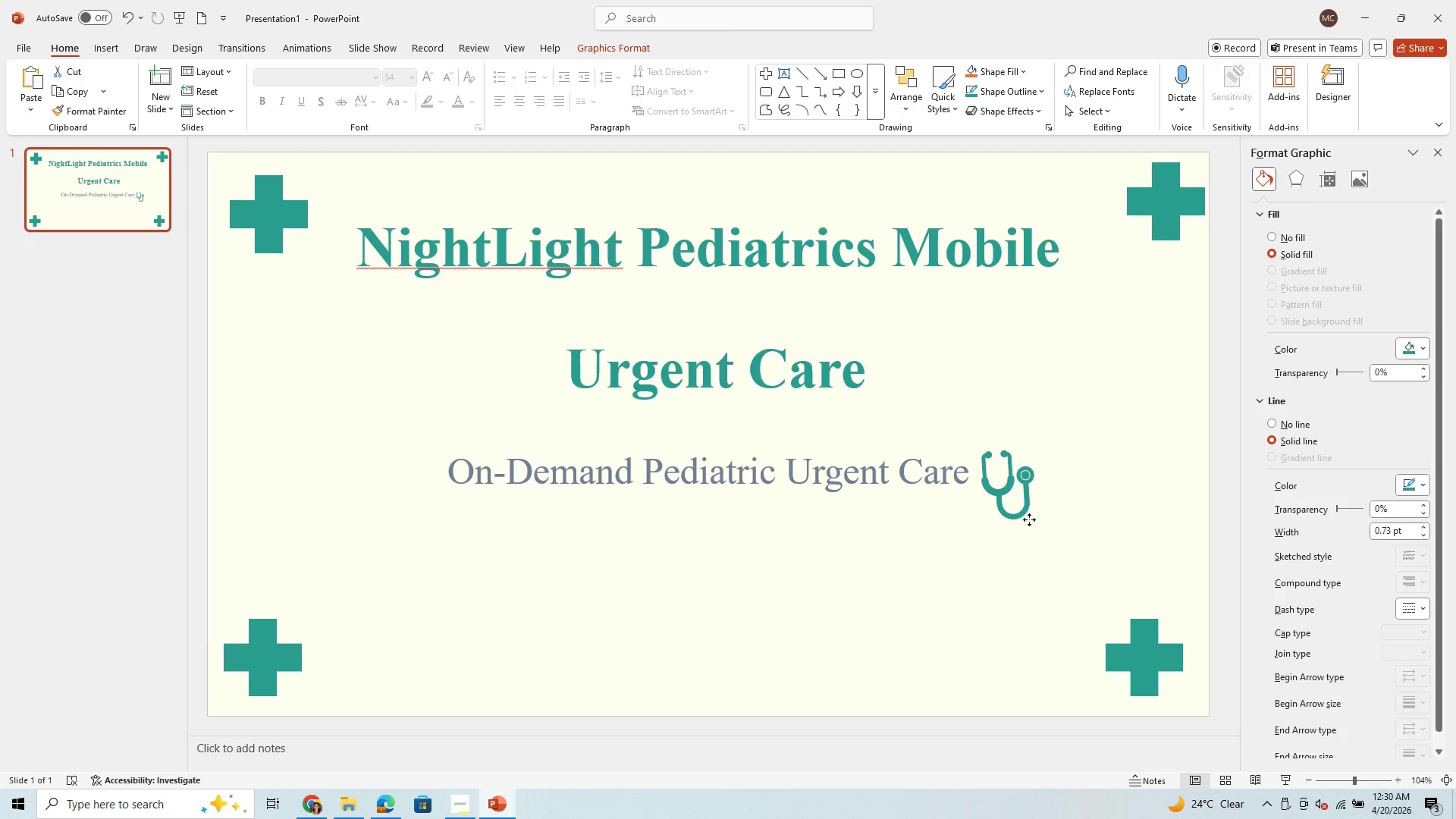 
left_click([127, 181])
 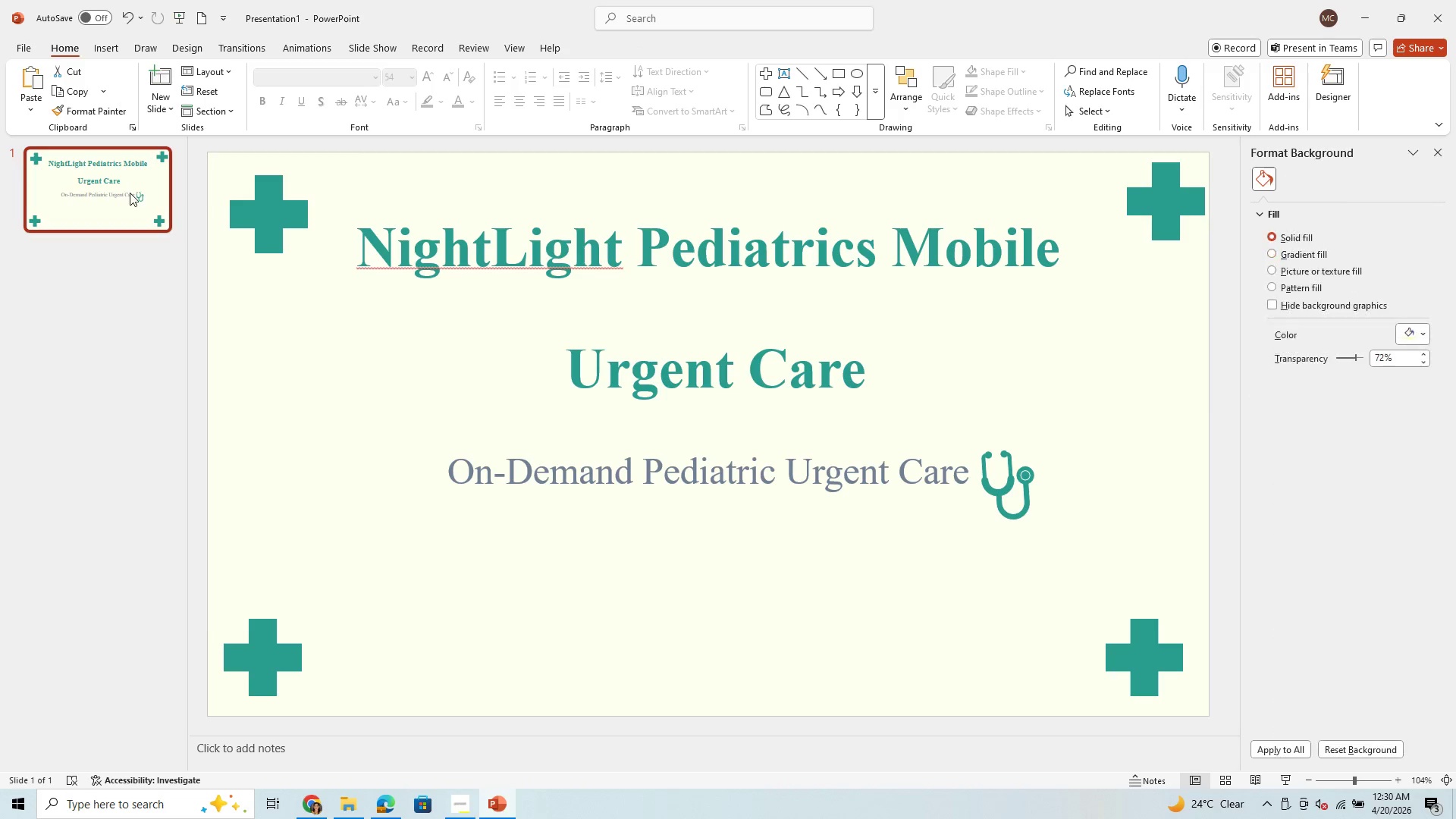 
key(Control+C)
 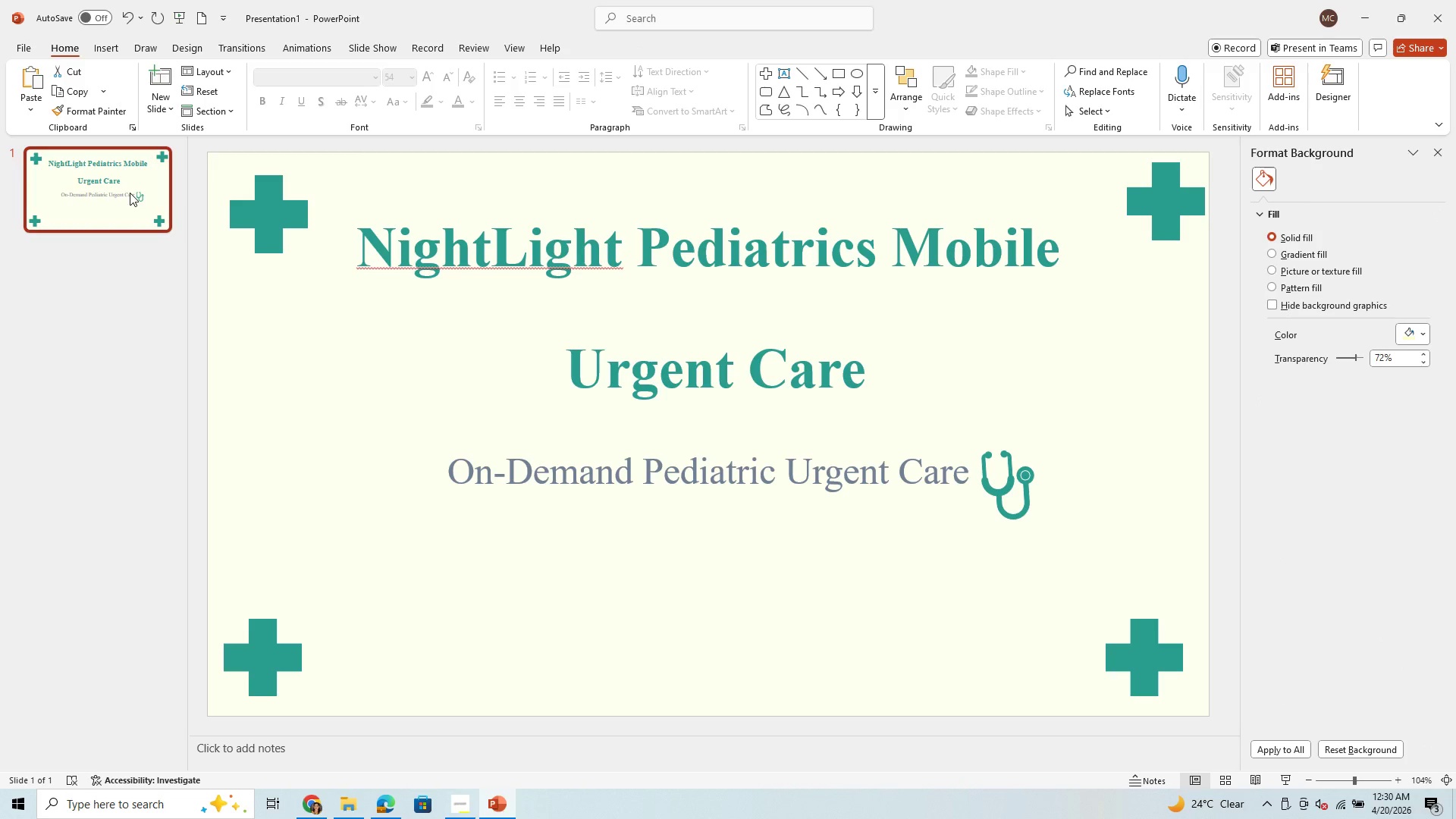 
key(Control+V)
 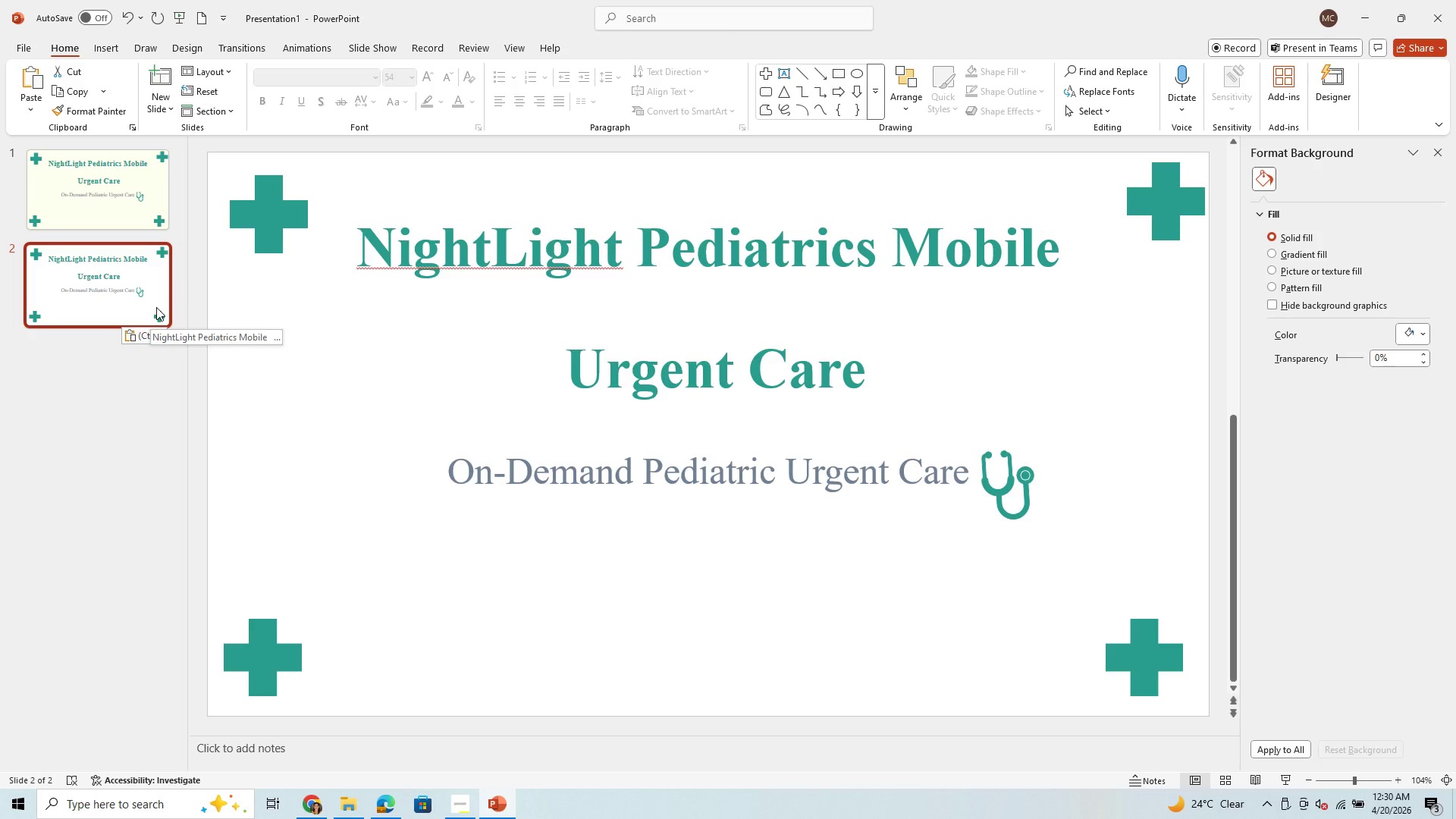 
wait(10.12)
 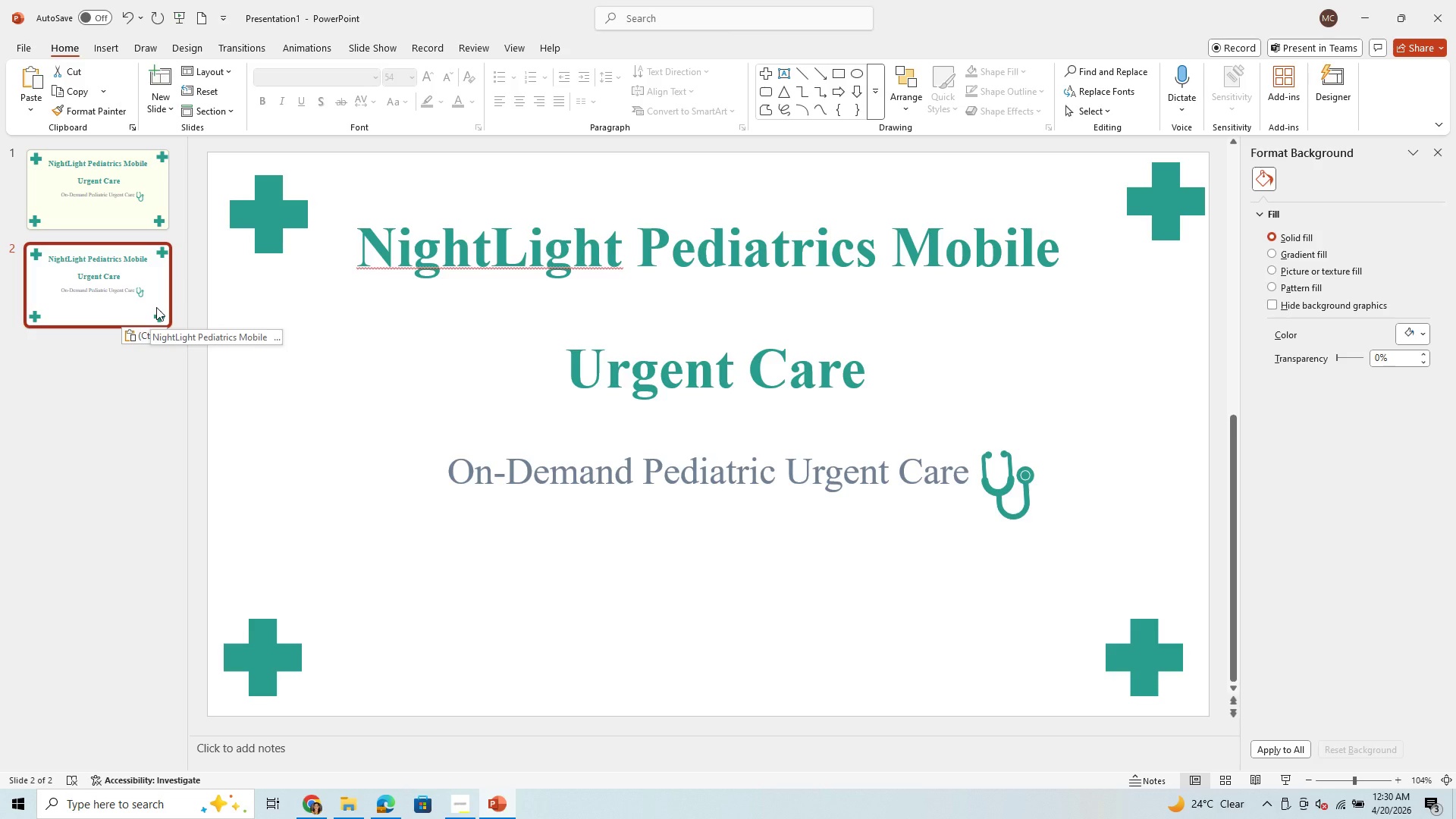 
mouse_move([467, 801])